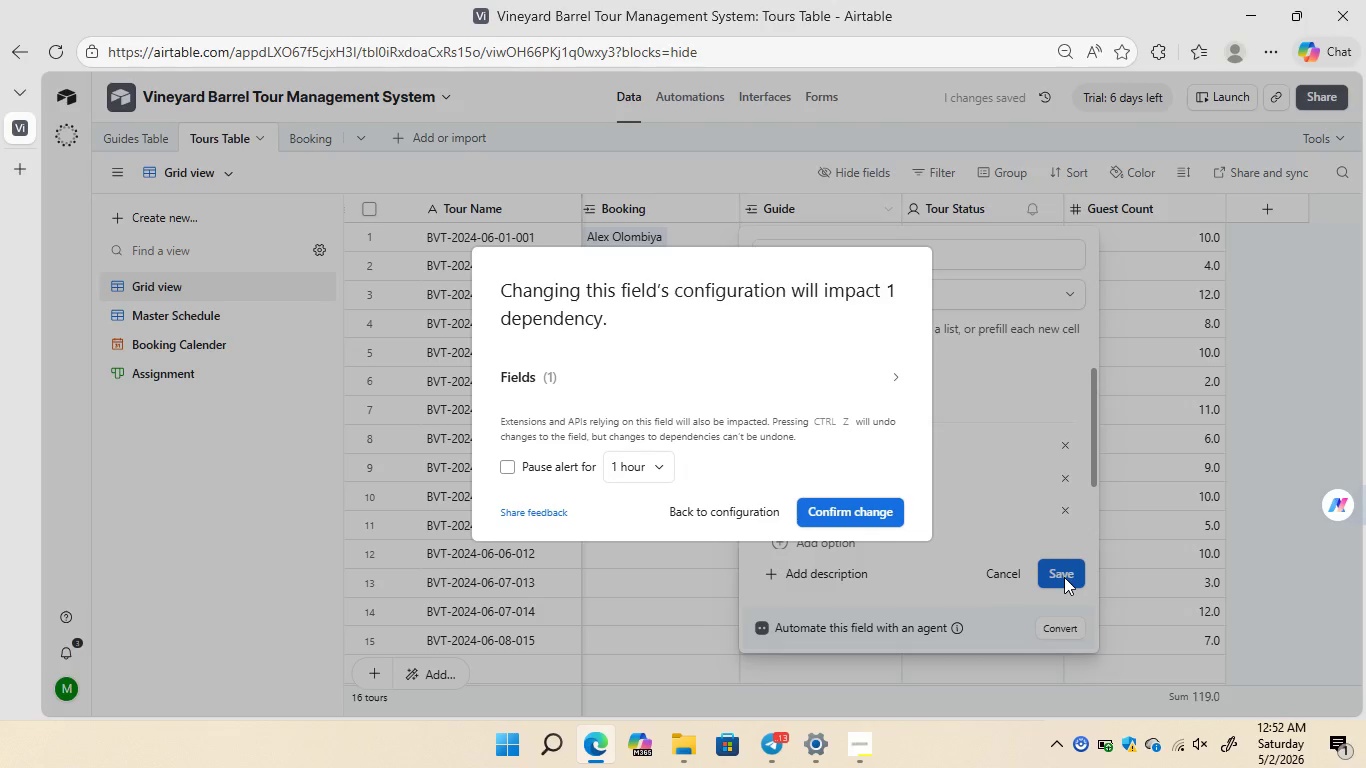 
left_click([866, 516])
 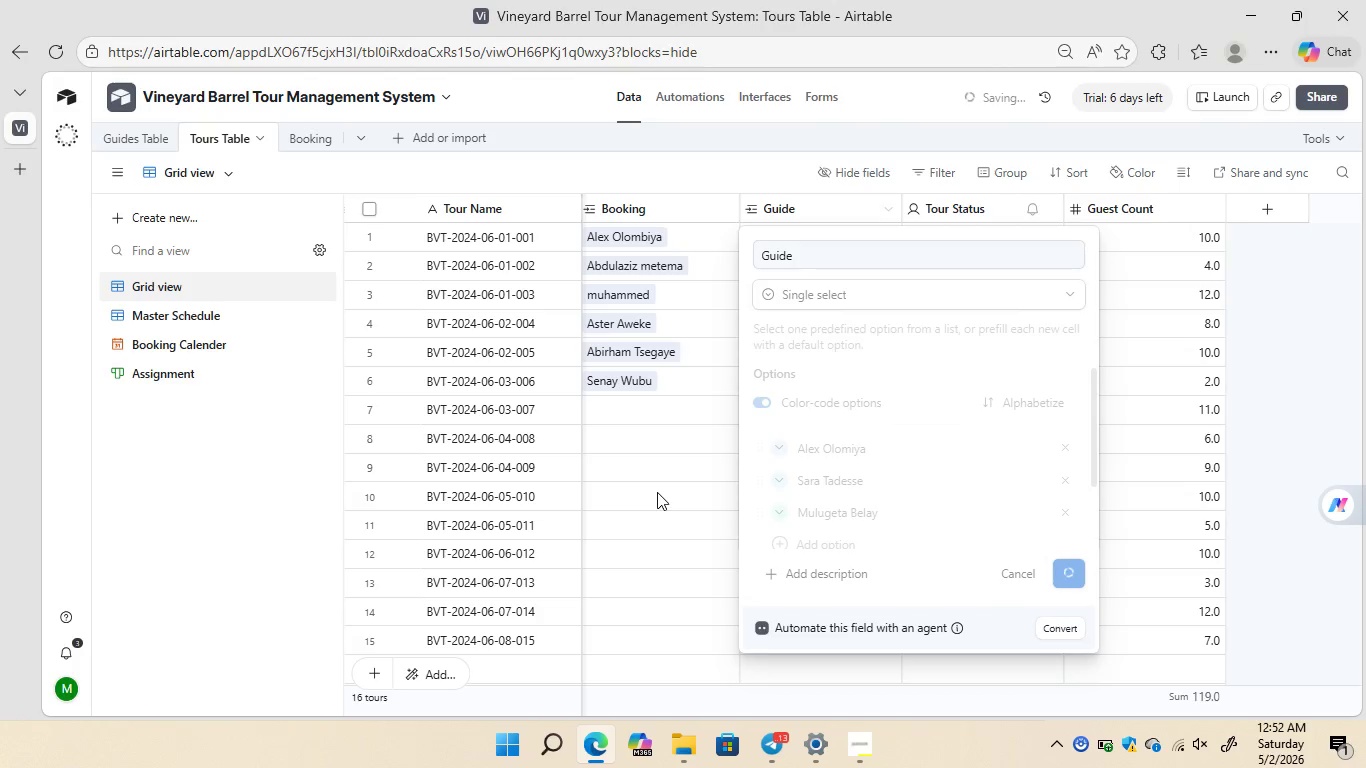 
wait(21.36)
 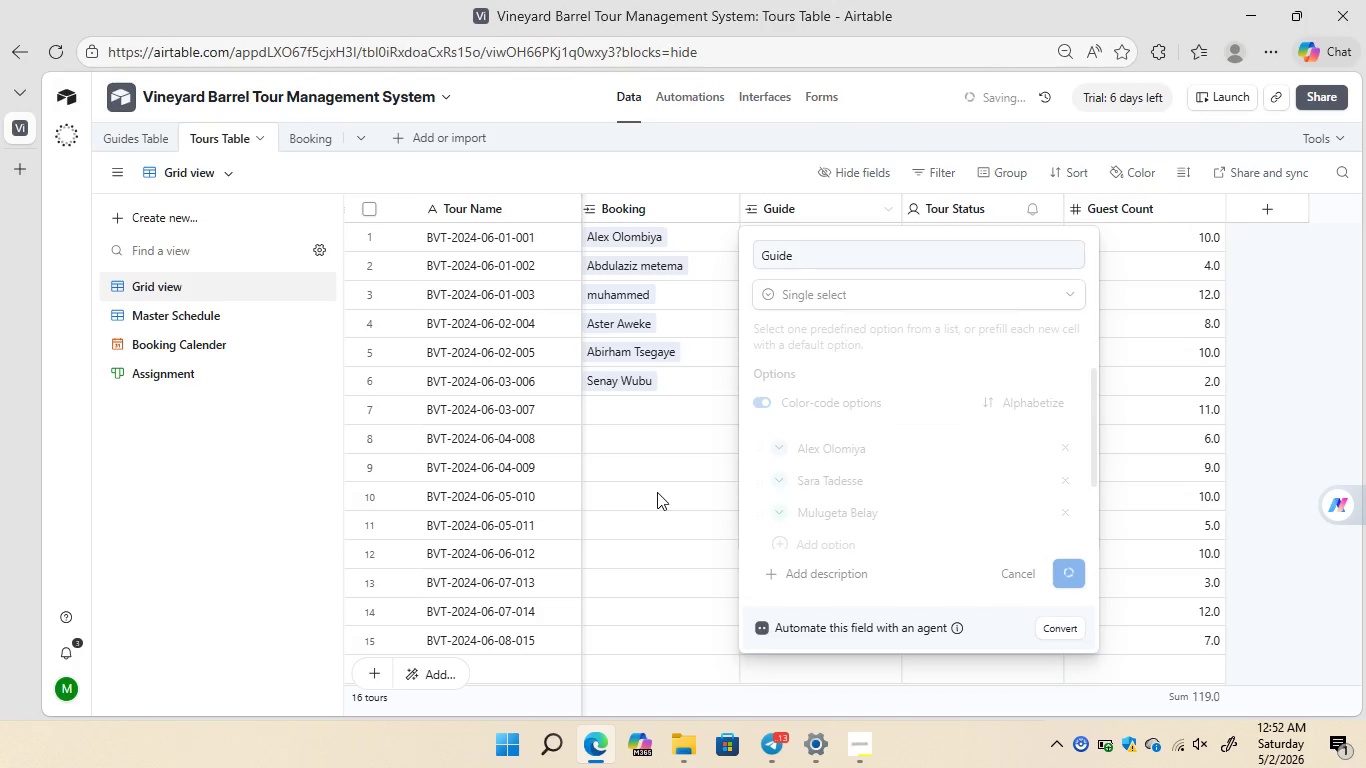 
left_click([171, 377])
 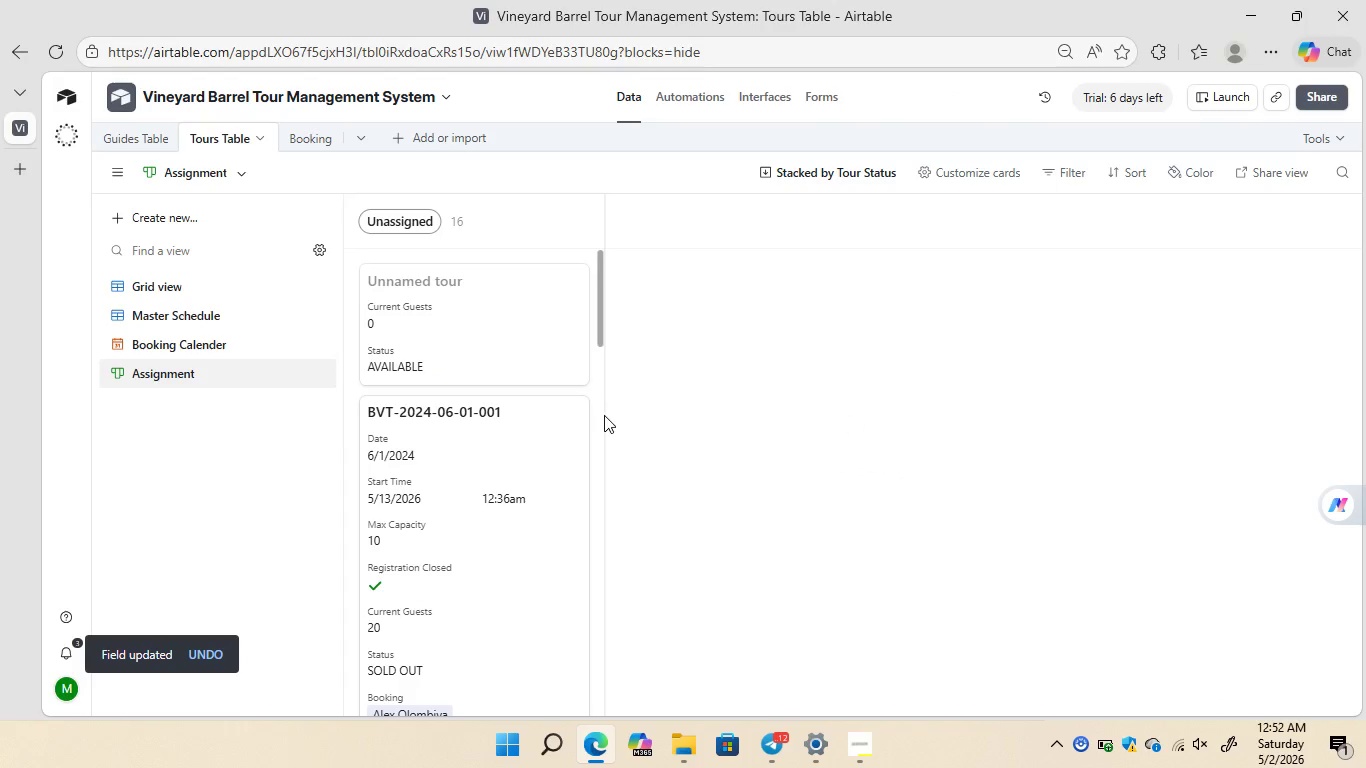 
wait(5.31)
 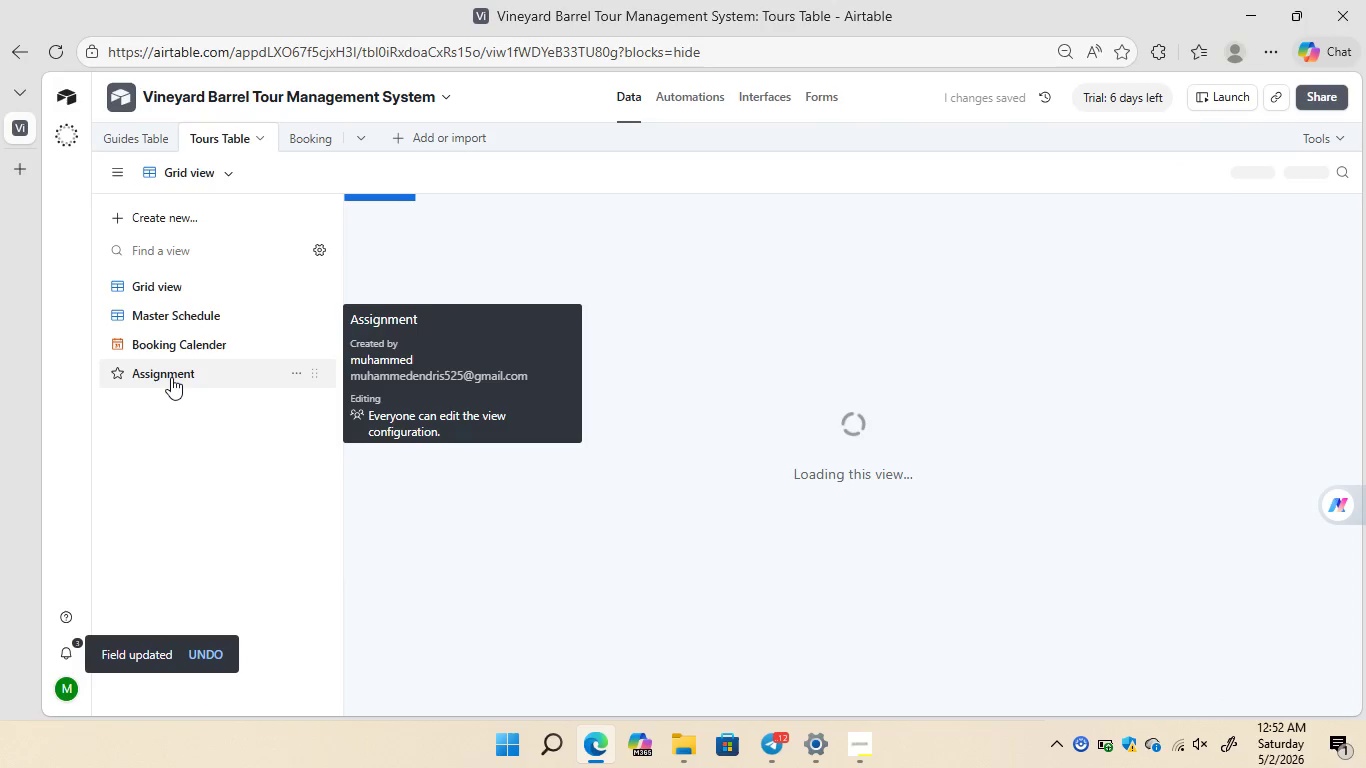 
left_click([814, 163])
 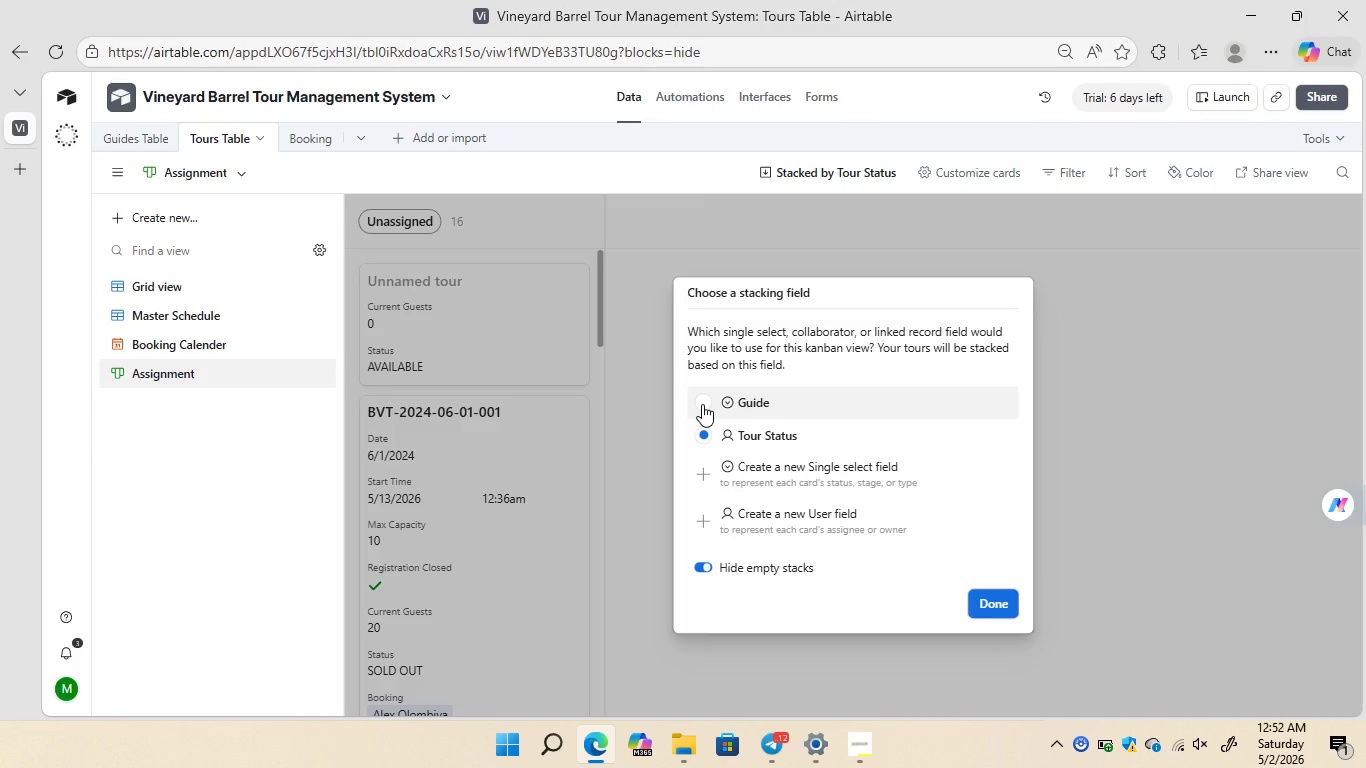 
left_click([702, 404])
 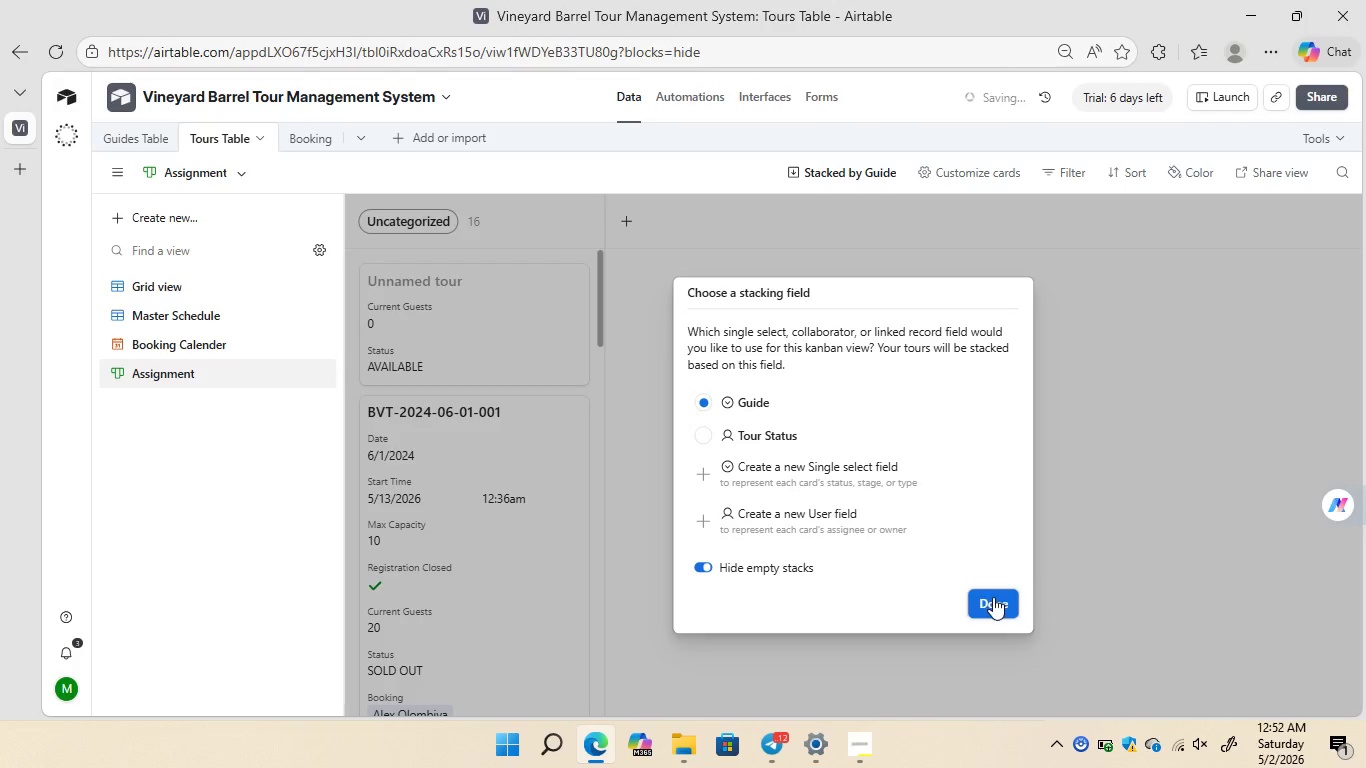 
left_click([993, 597])
 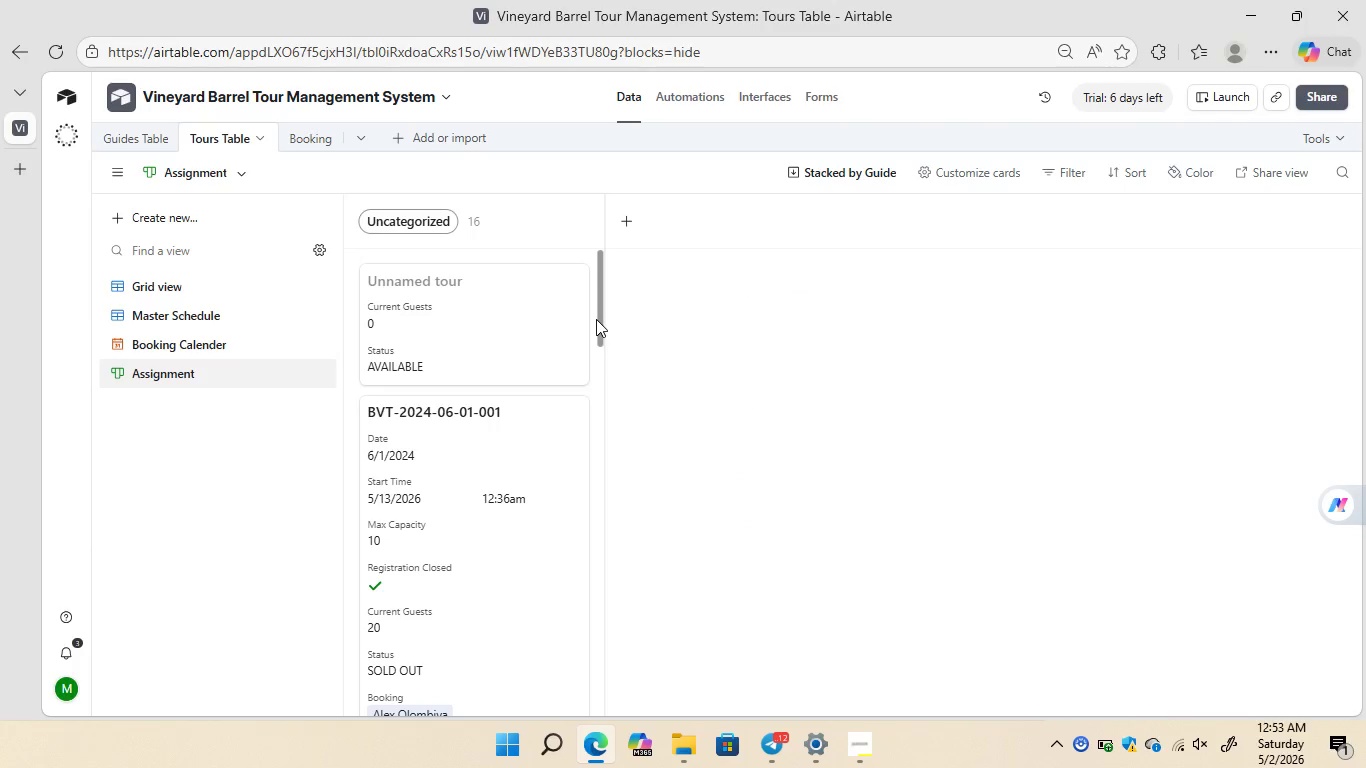 
wait(11.45)
 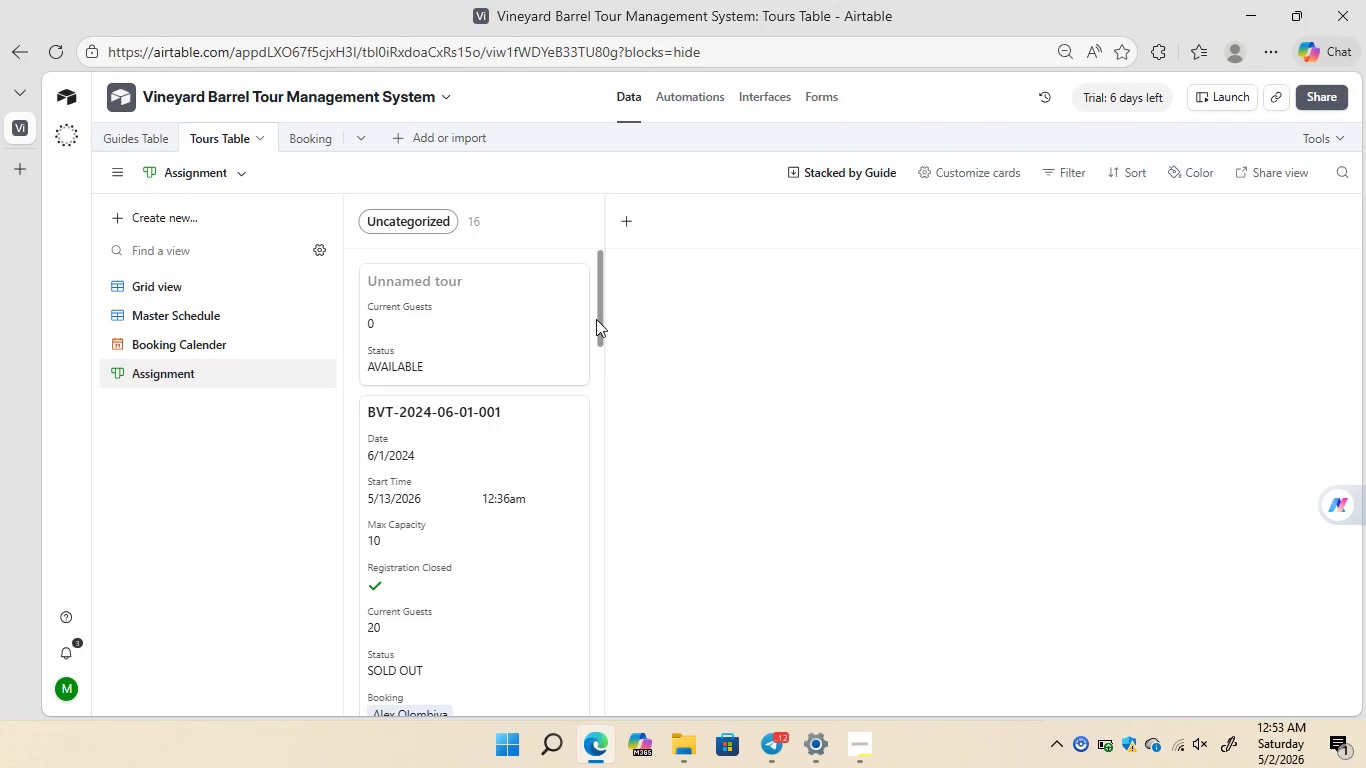 
left_click_drag(start_coordinate=[600, 321], to_coordinate=[610, 520])
 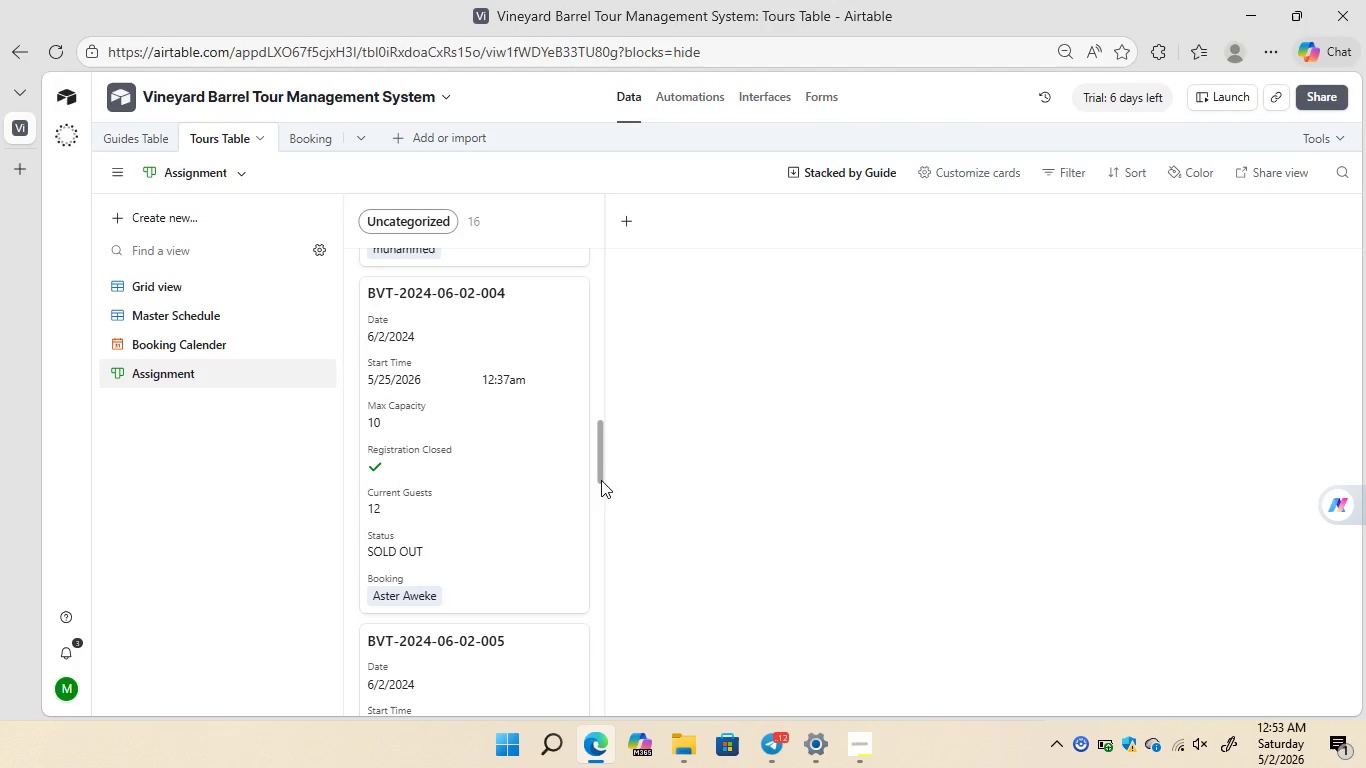 
left_click([602, 464])
 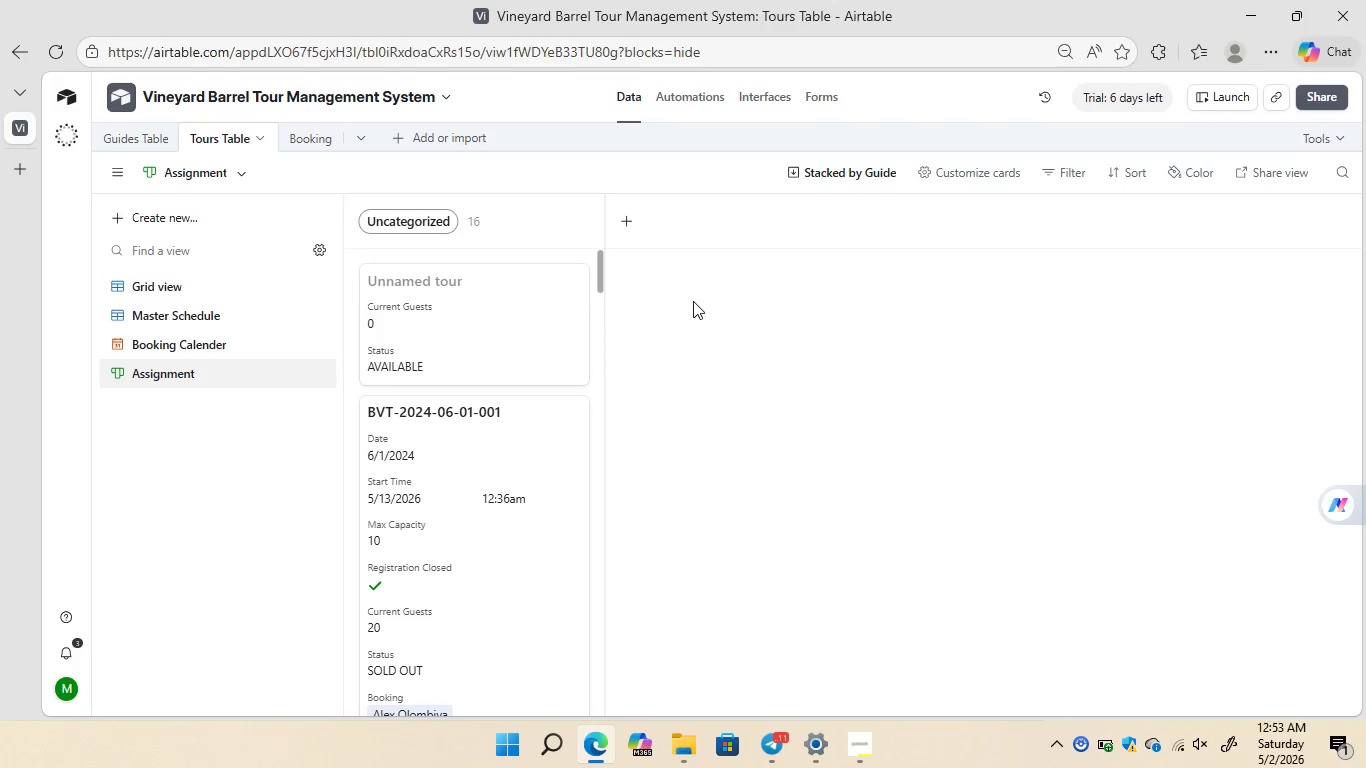 
wait(19.48)
 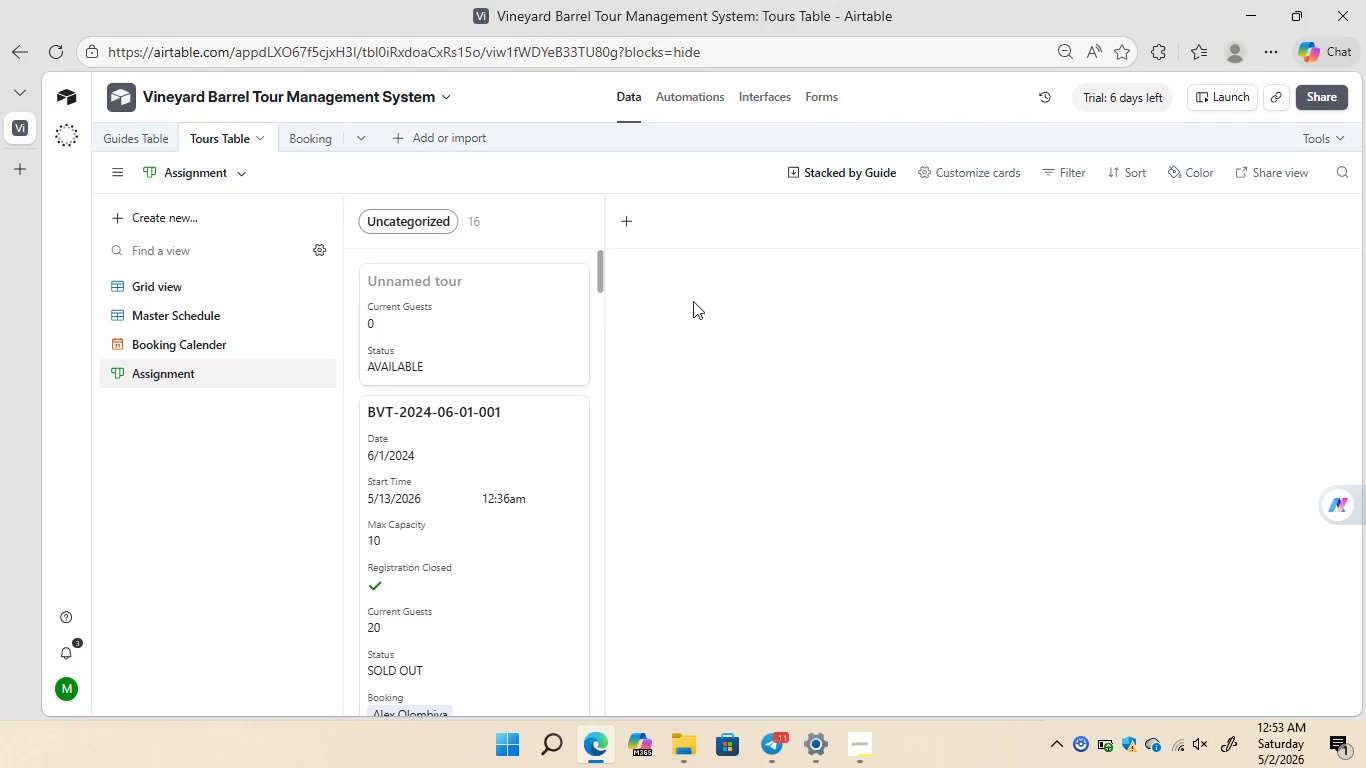 
left_click([131, 127])
 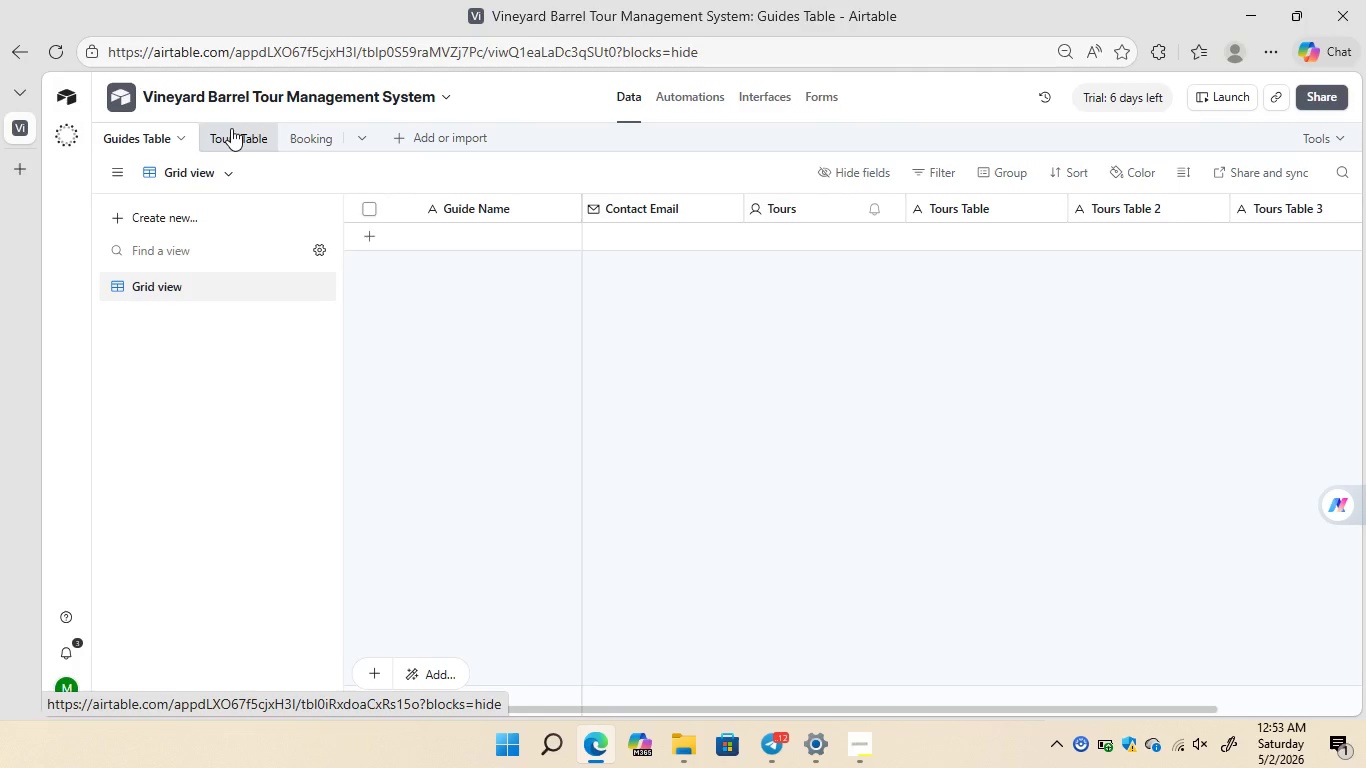 
left_click([234, 128])
 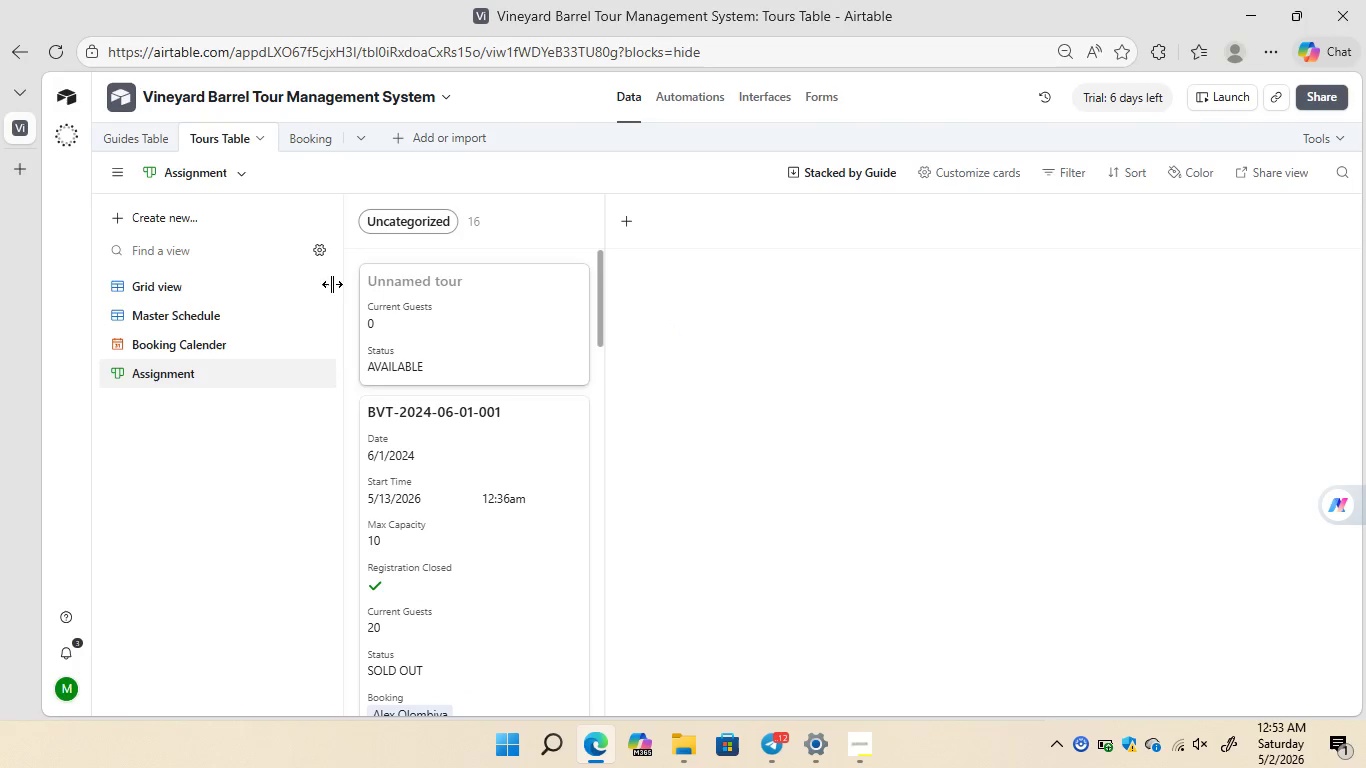 
left_click([216, 287])
 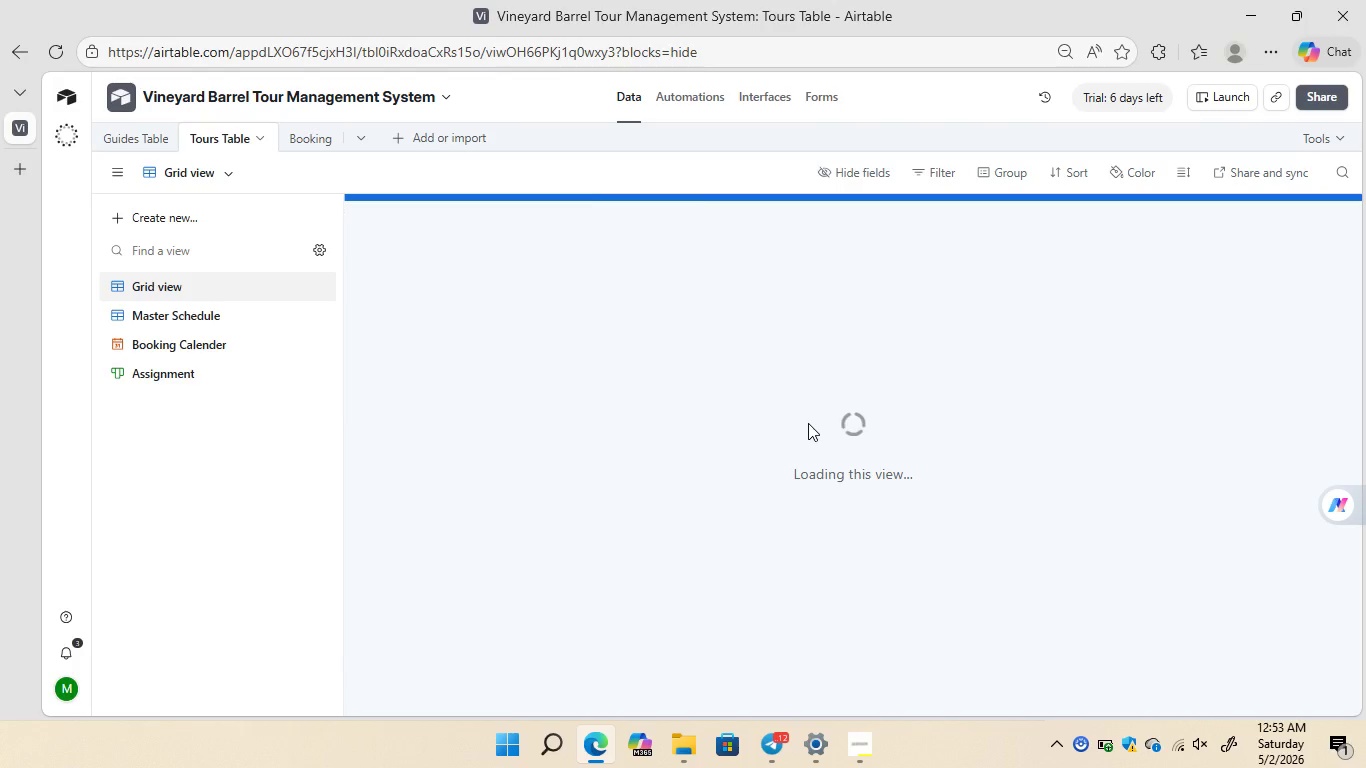 
wait(15.19)
 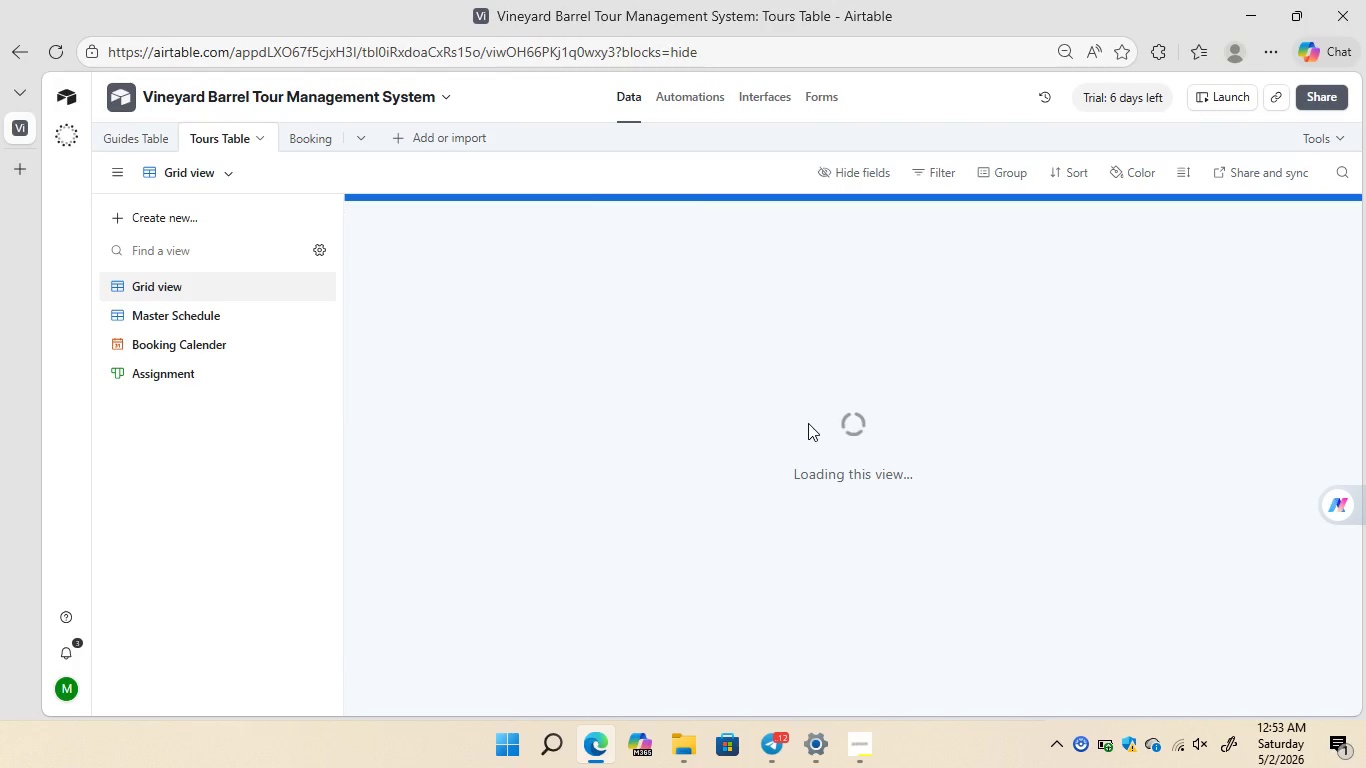 
left_click([864, 234])
 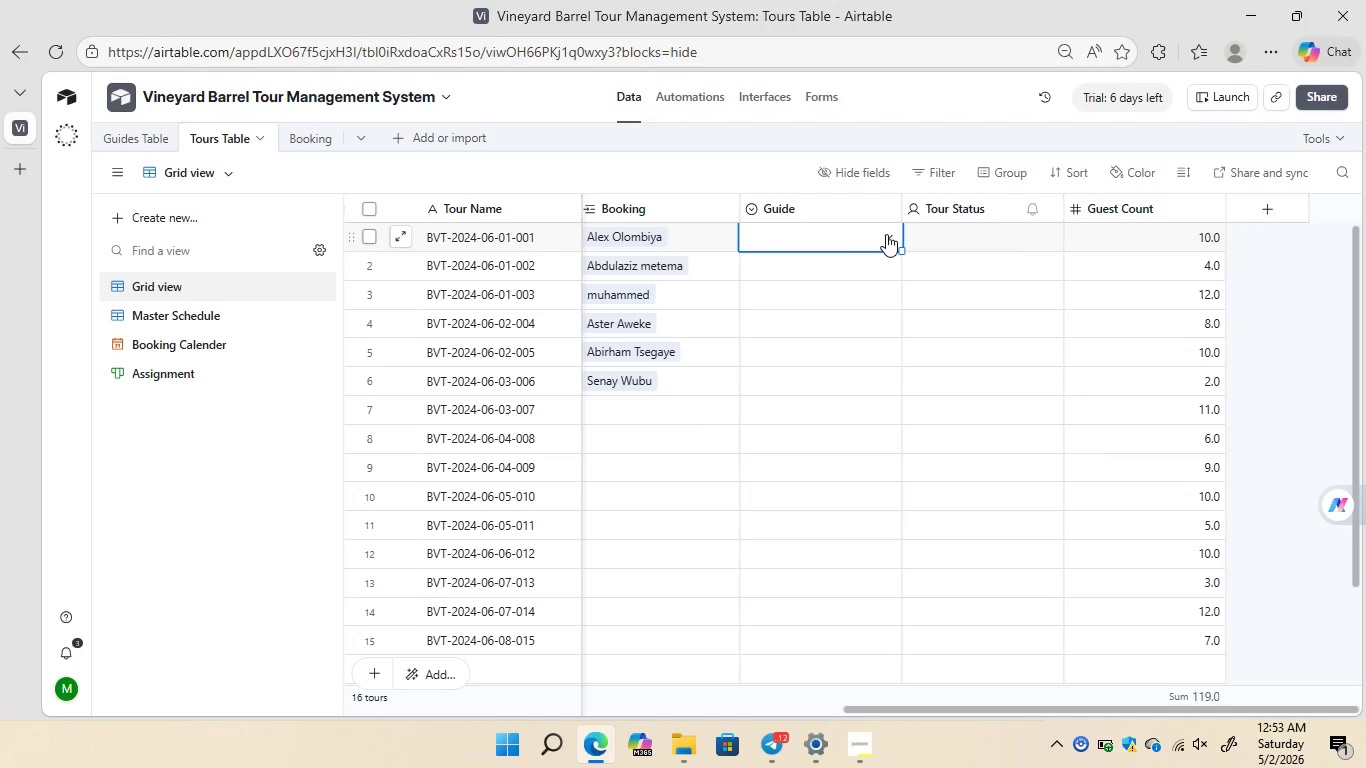 
left_click([886, 234])
 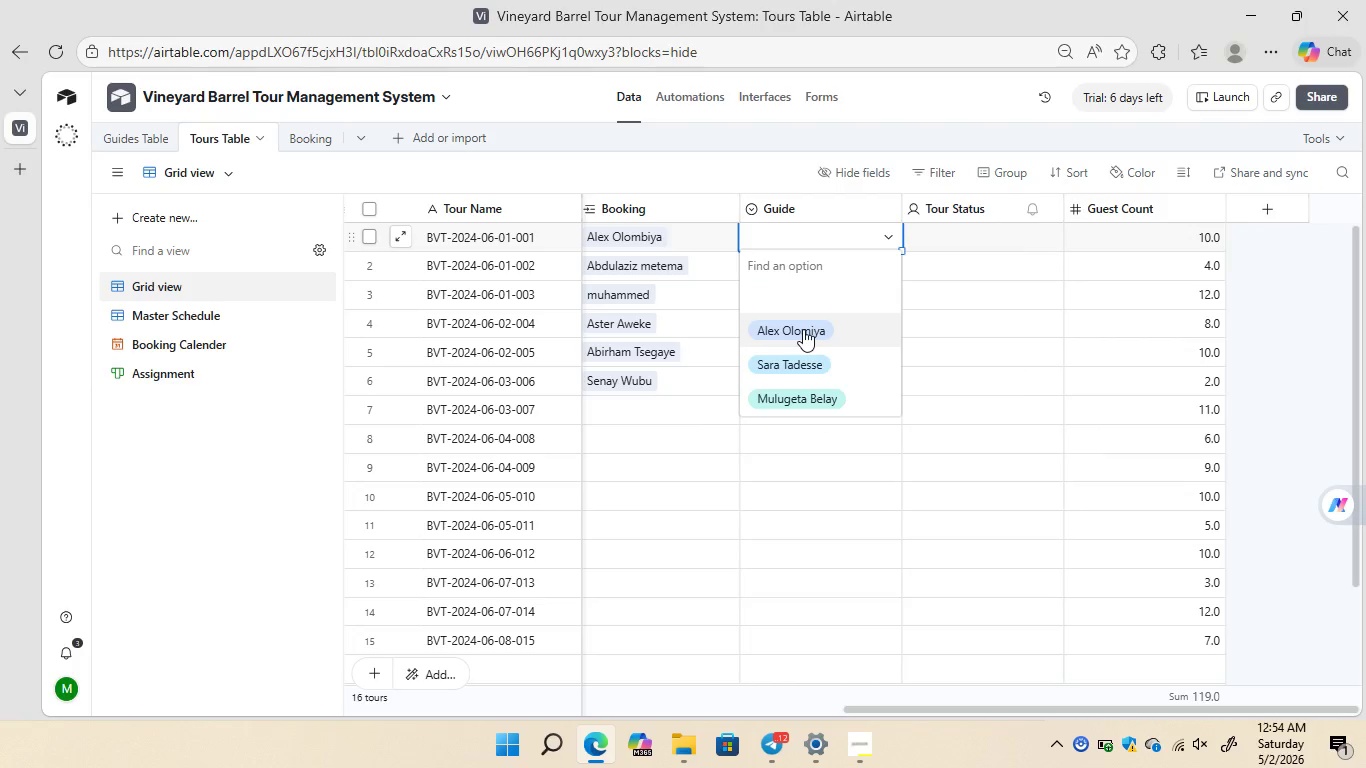 
left_click([803, 329])
 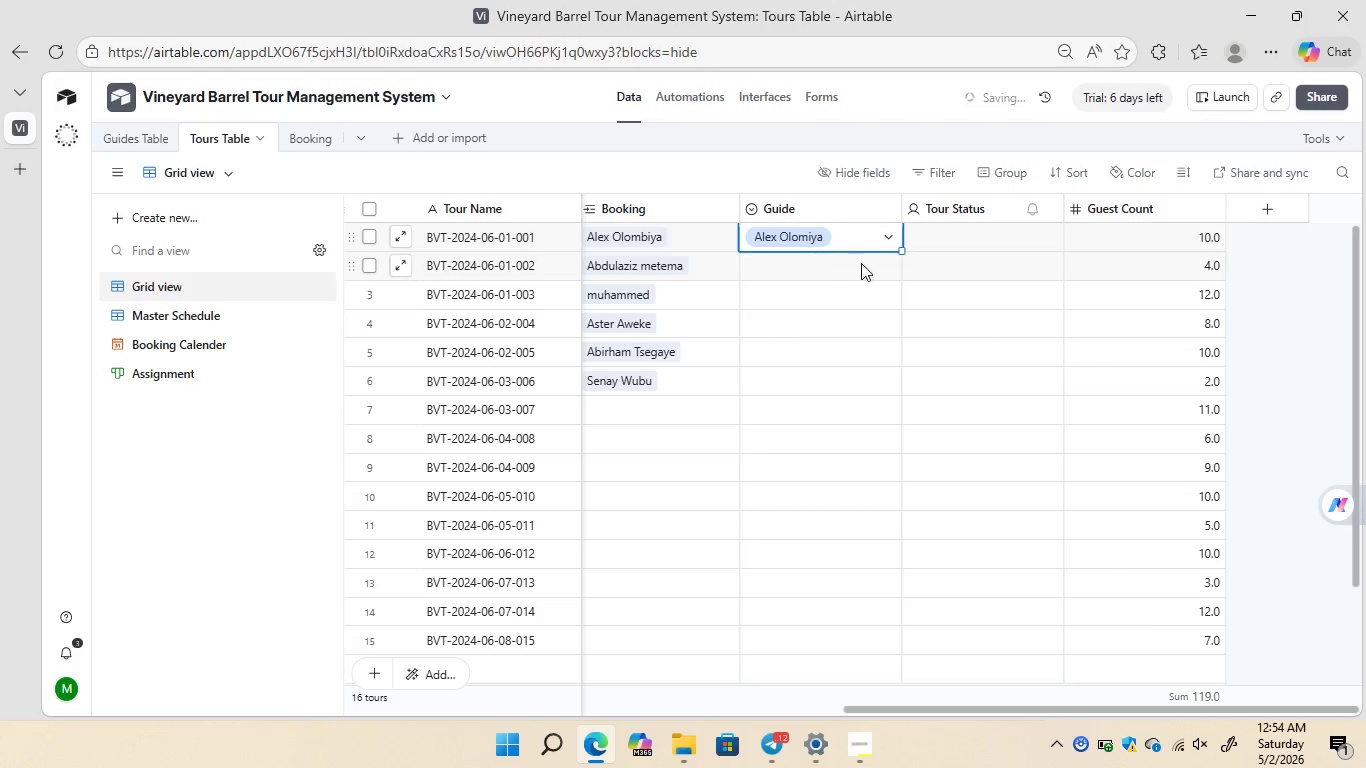 
left_click([878, 267])
 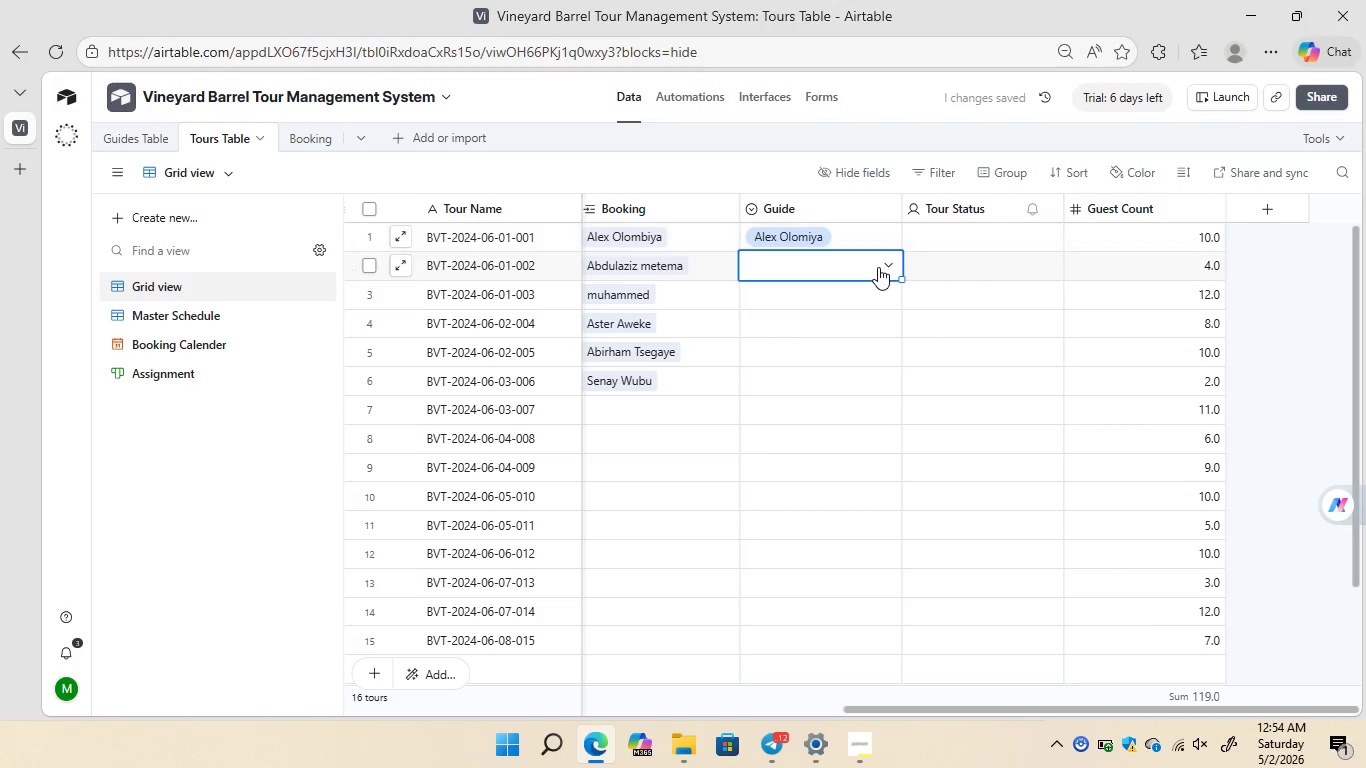 
left_click([878, 267])
 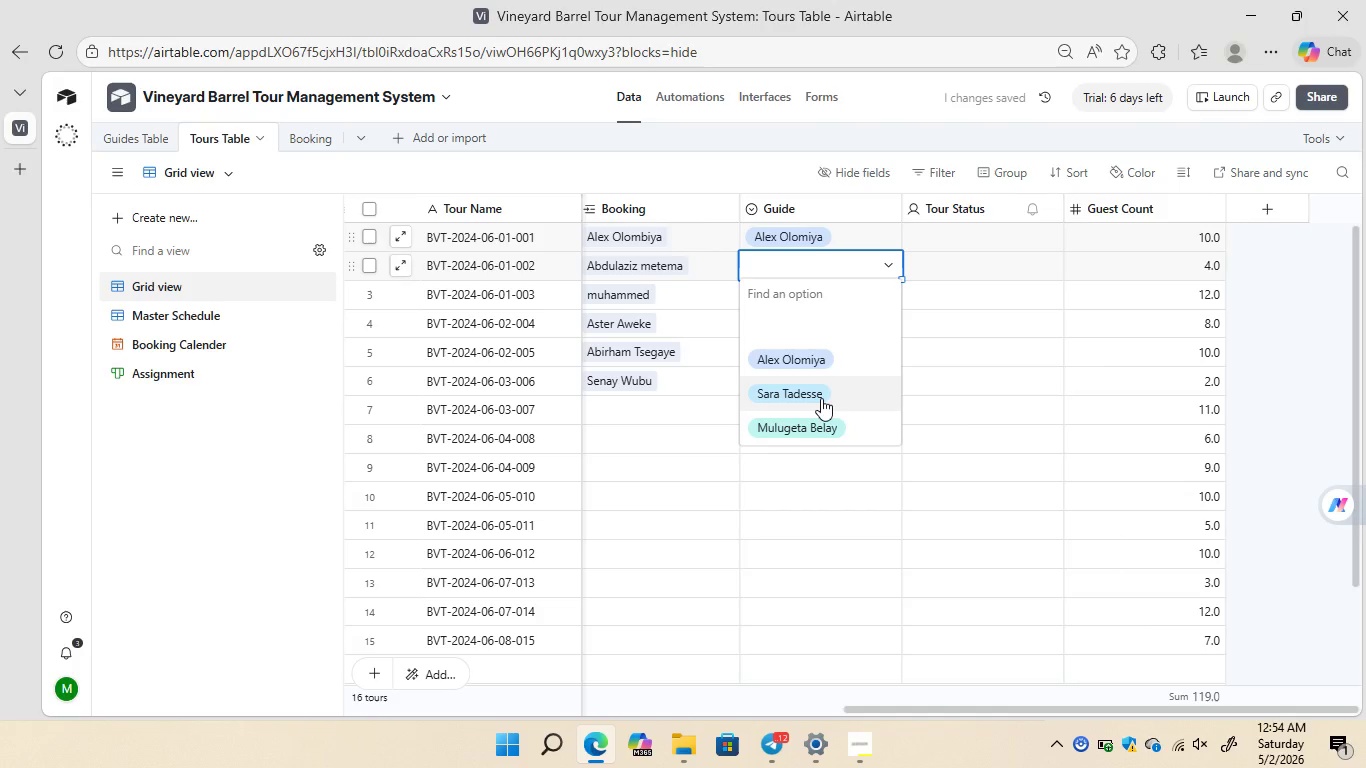 
left_click([821, 398])
 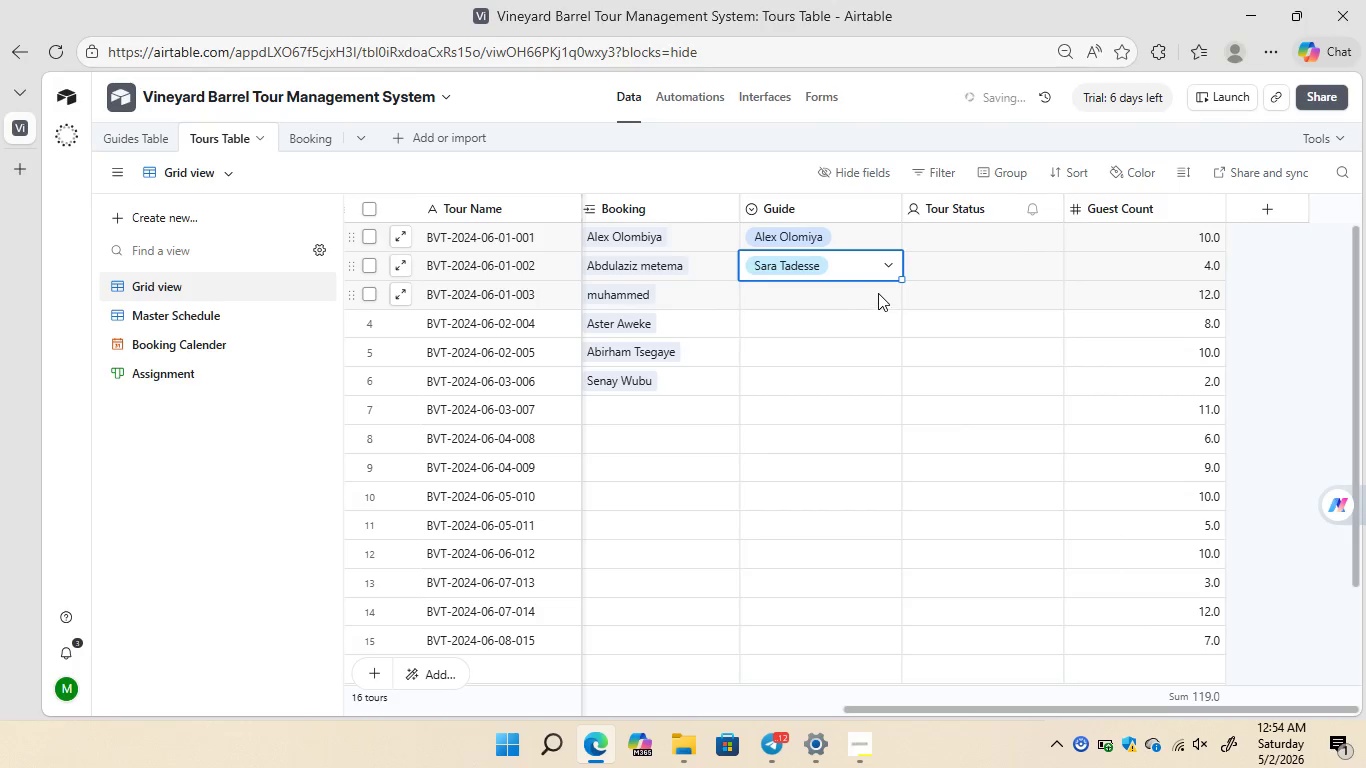 
left_click([882, 293])
 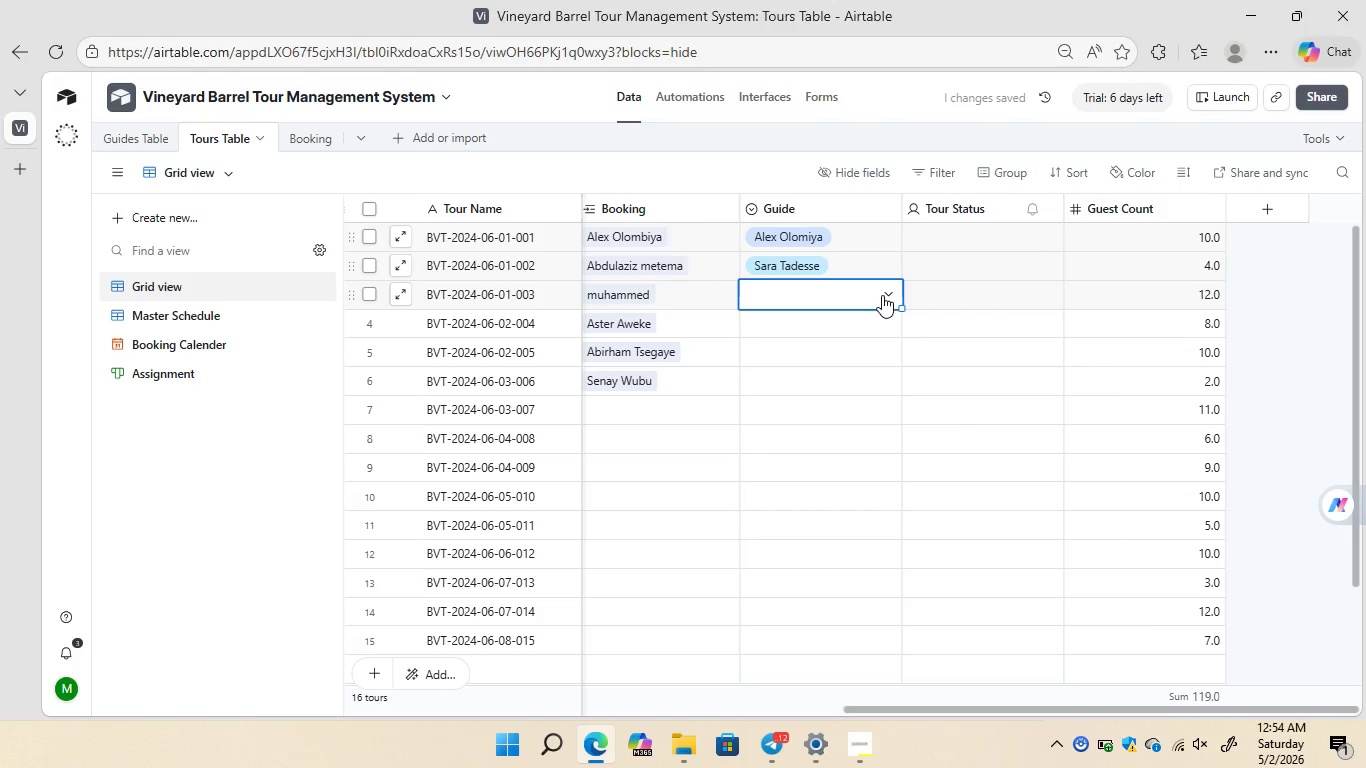 
left_click([882, 295])
 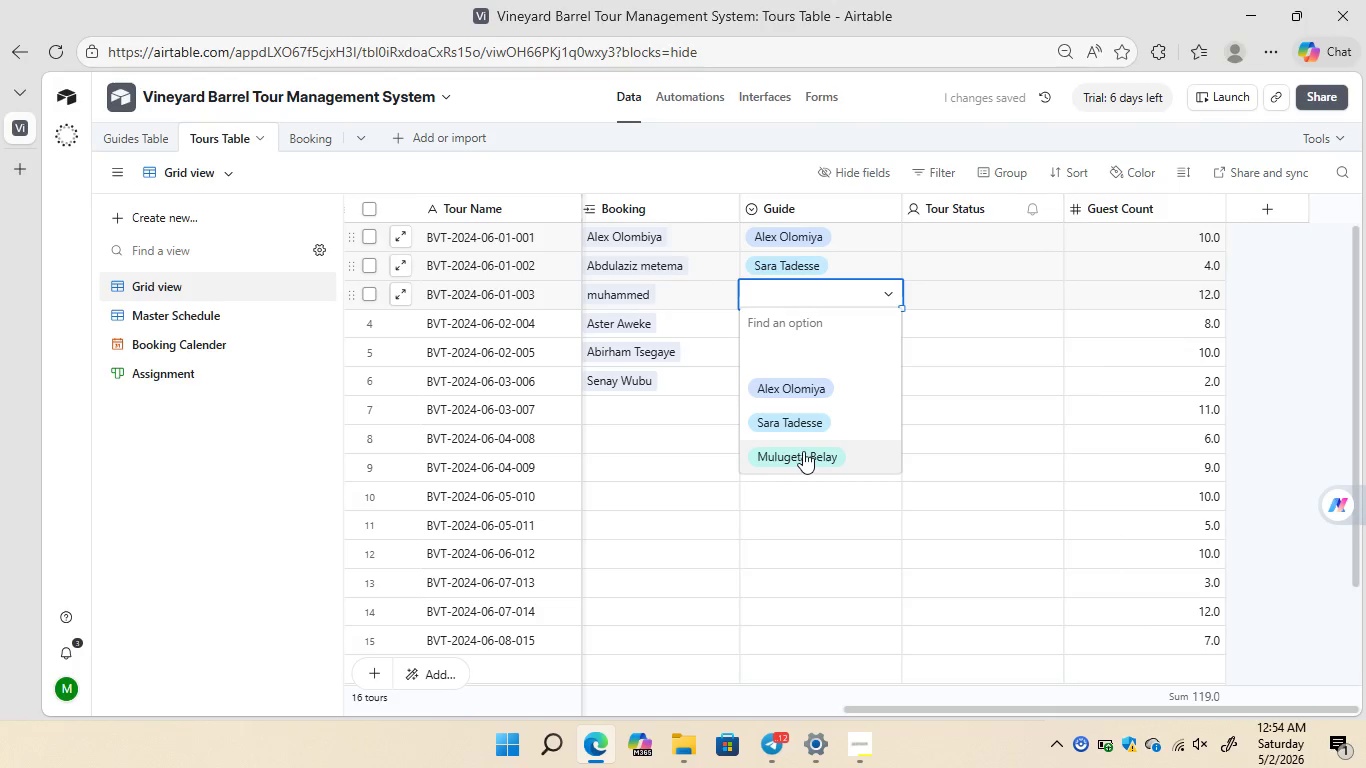 
left_click([801, 452])
 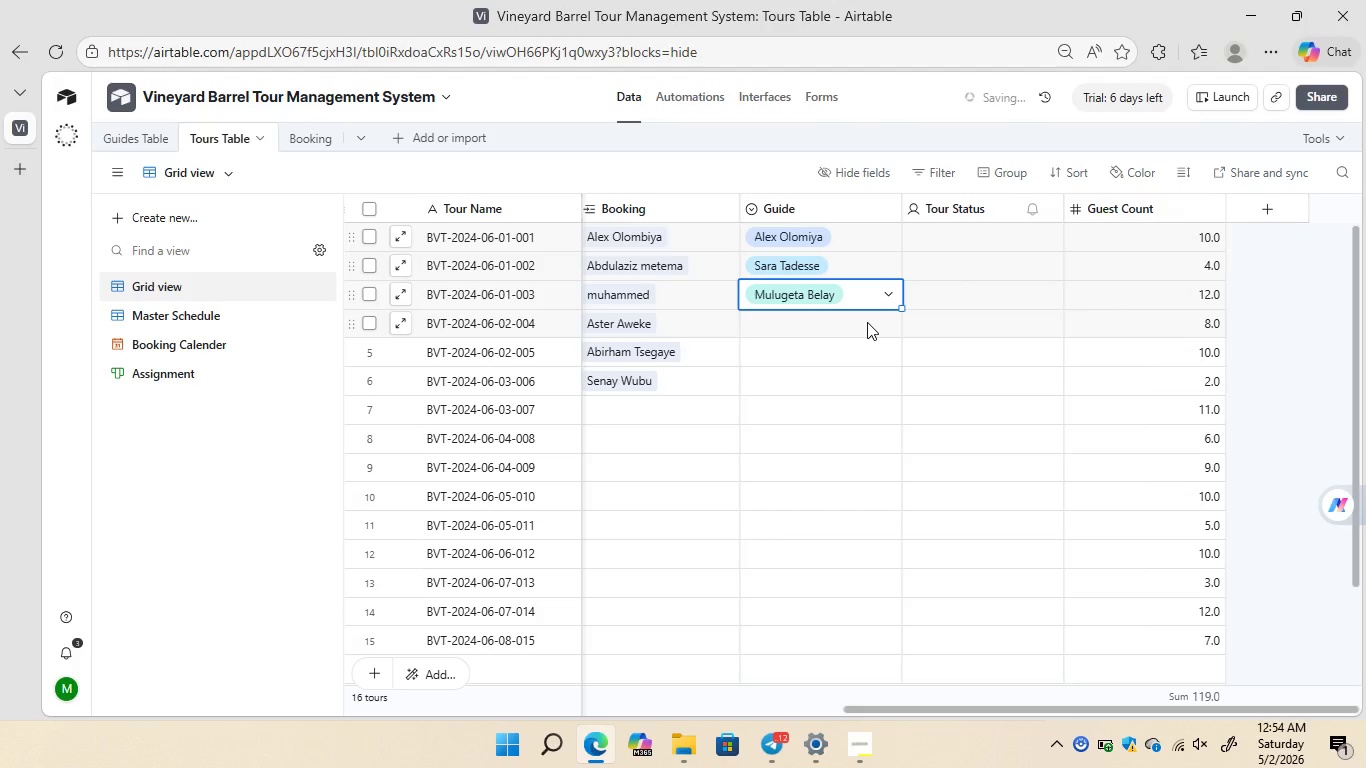 
double_click([867, 322])
 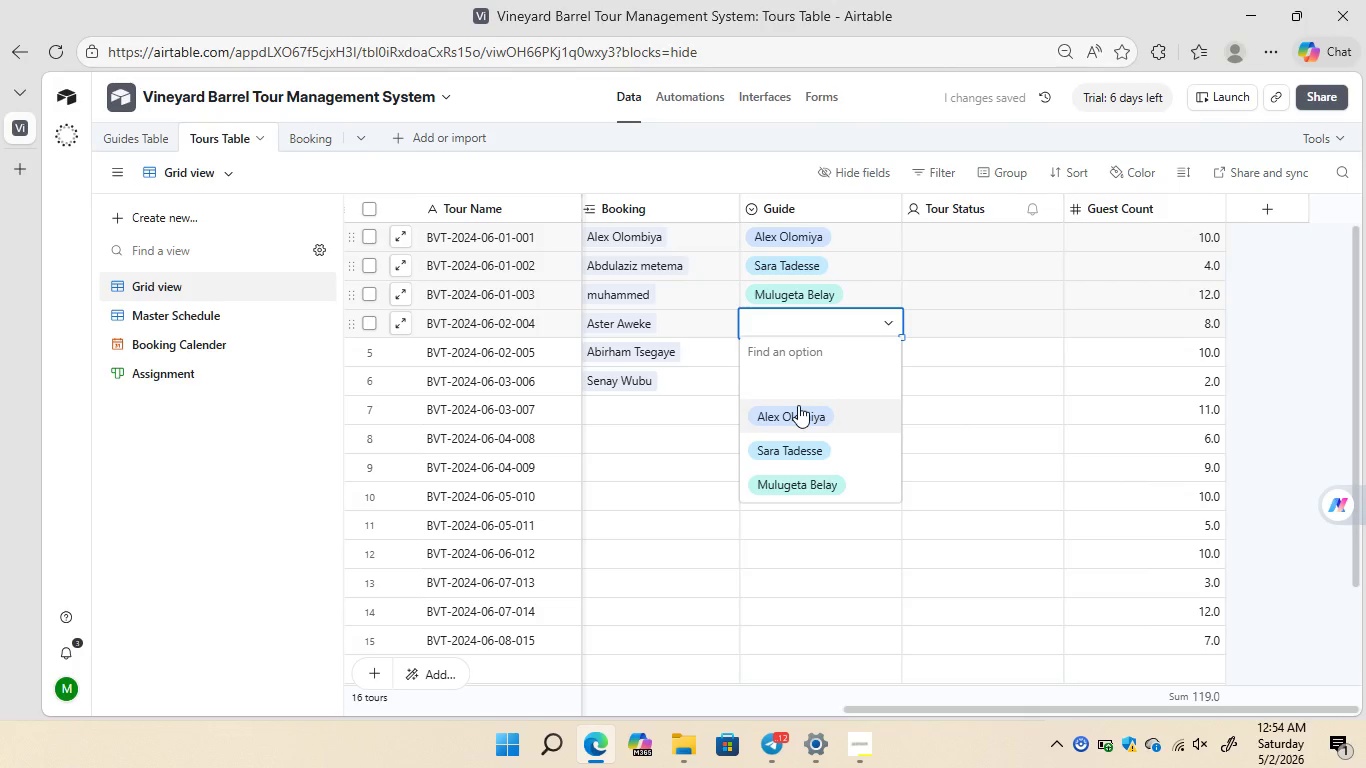 
left_click([798, 405])
 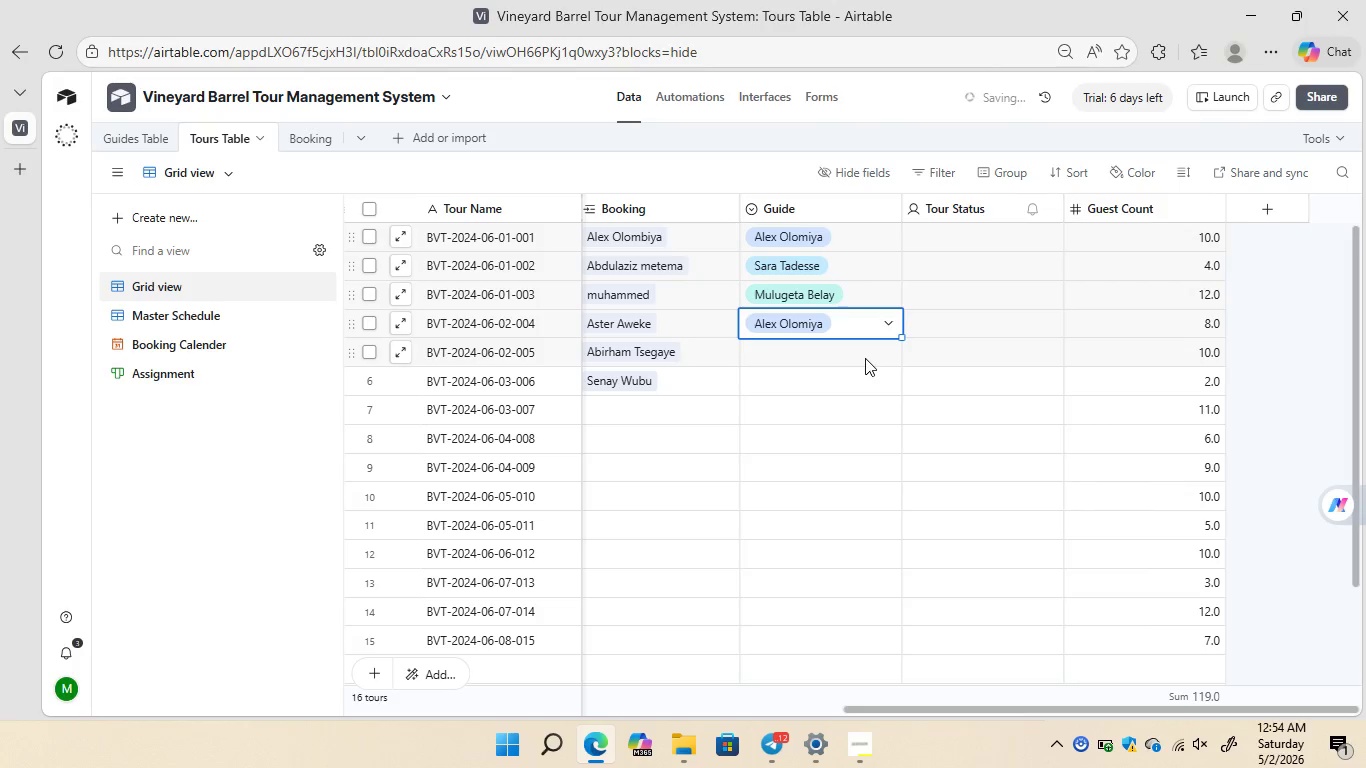 
double_click([865, 358])
 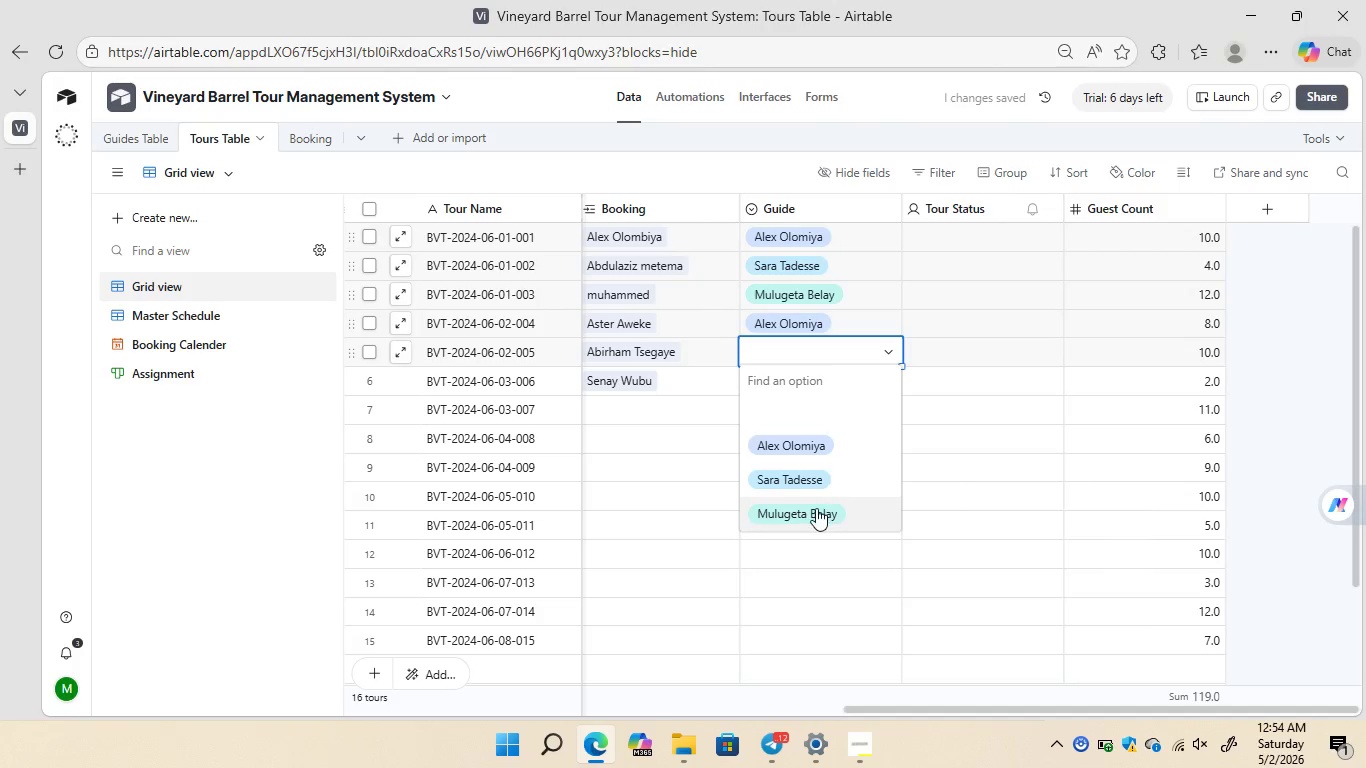 
left_click([816, 508])
 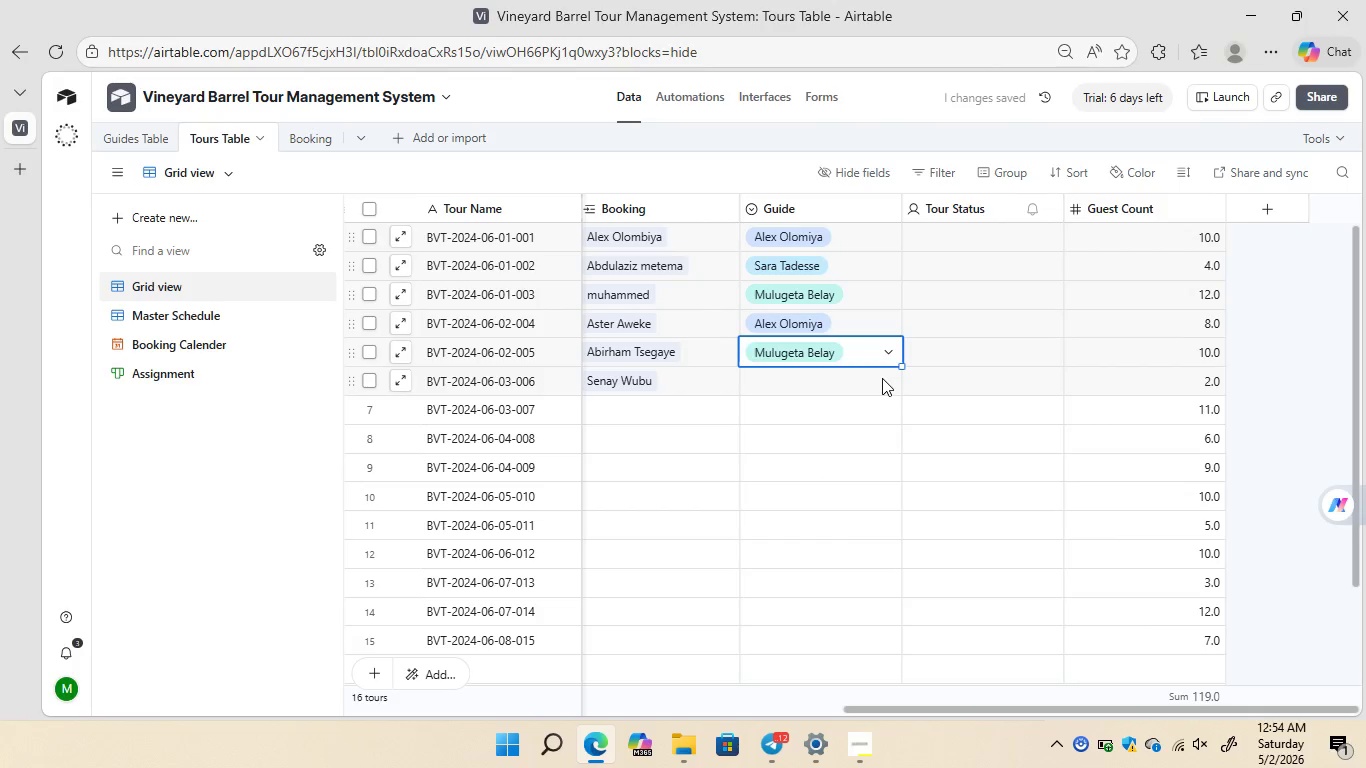 
double_click([882, 378])
 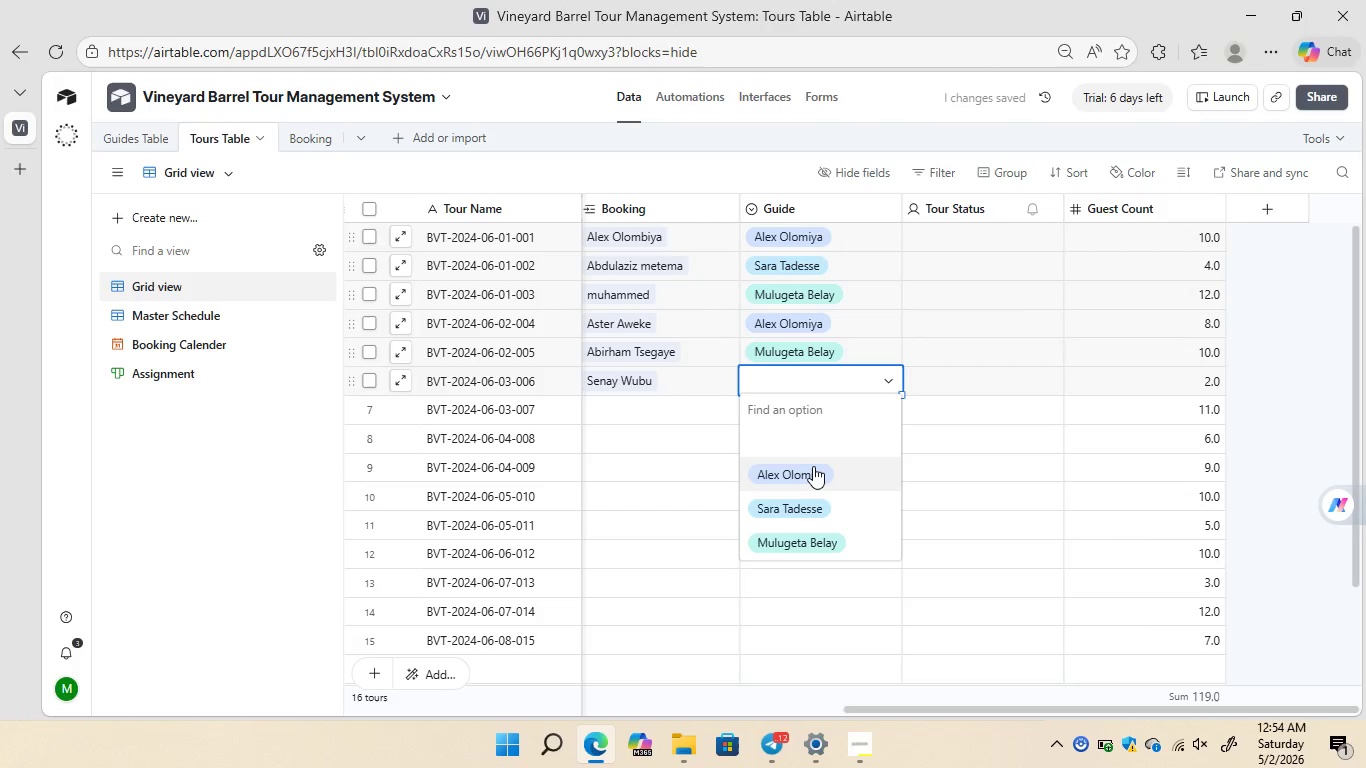 
left_click([813, 466])
 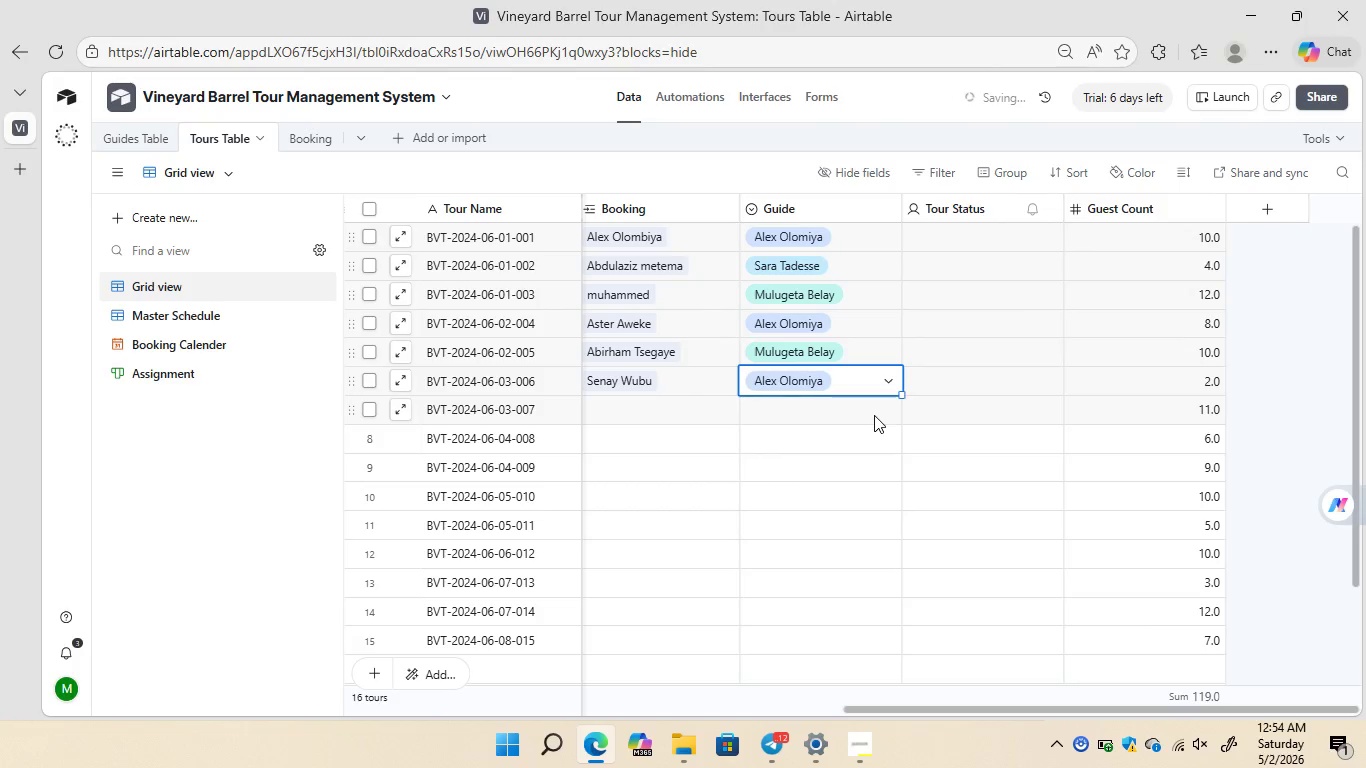 
double_click([874, 415])
 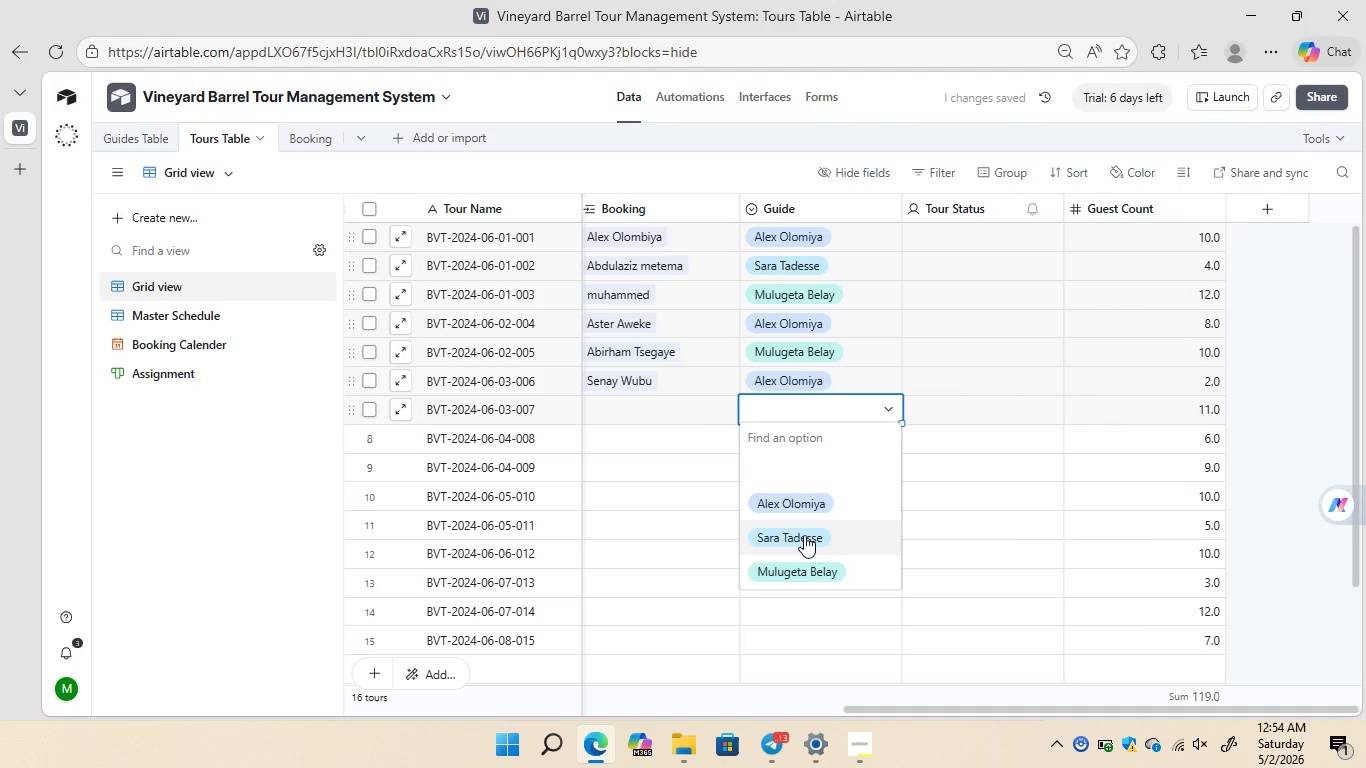 
left_click([804, 535])
 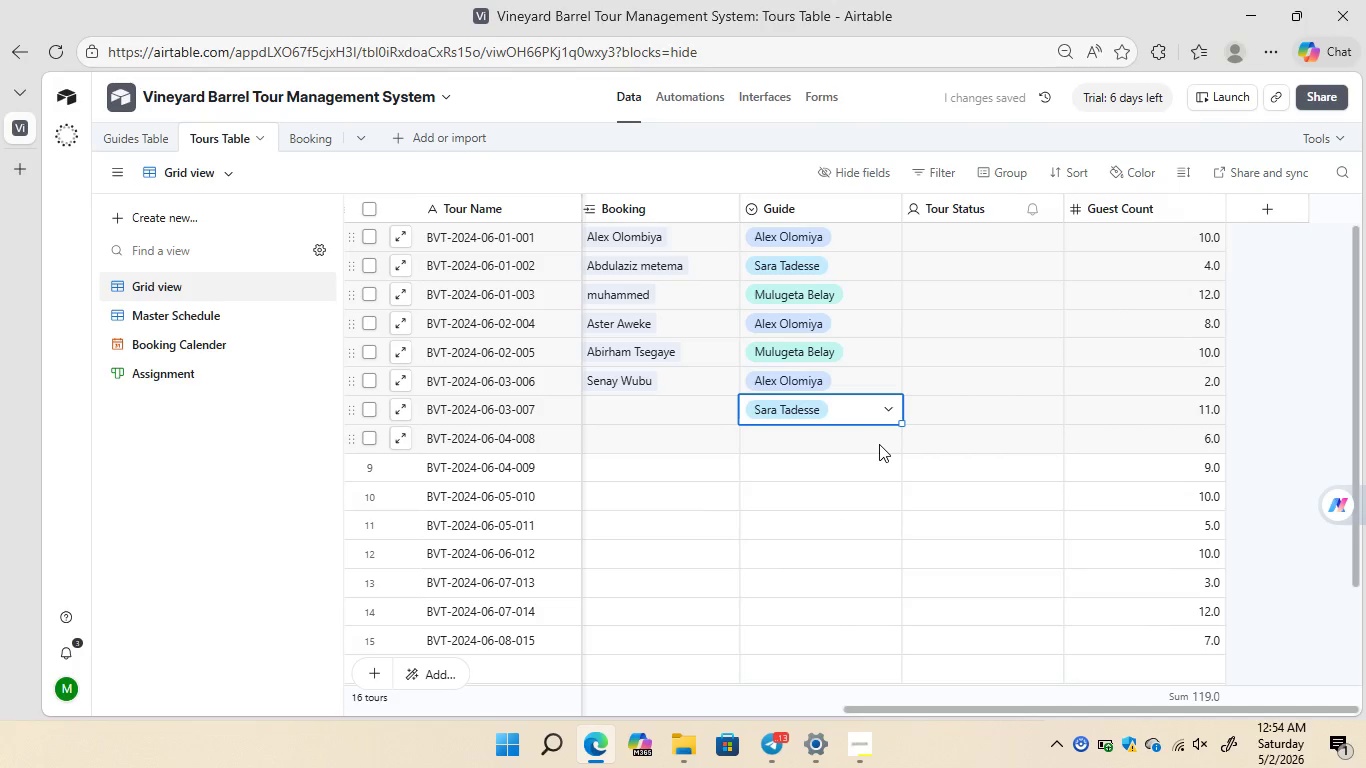 
double_click([879, 444])
 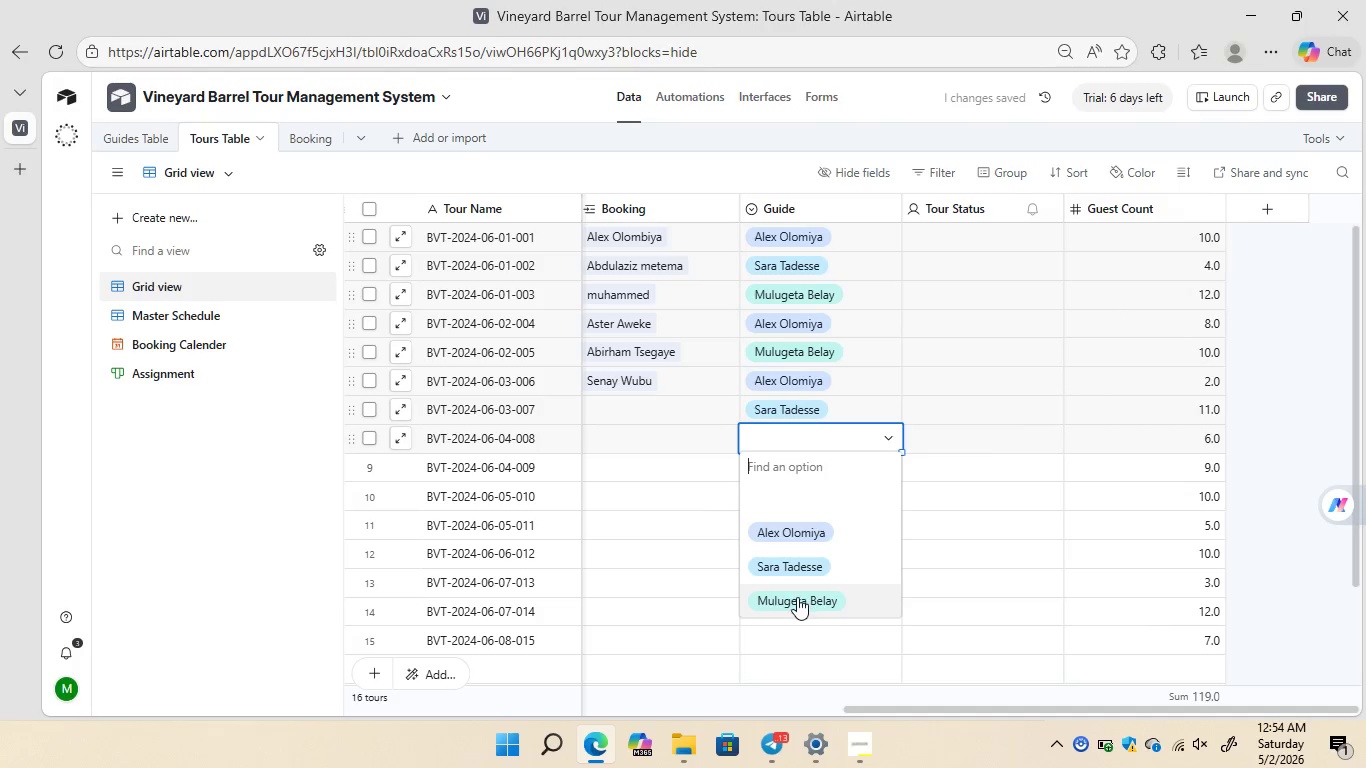 
left_click([797, 597])
 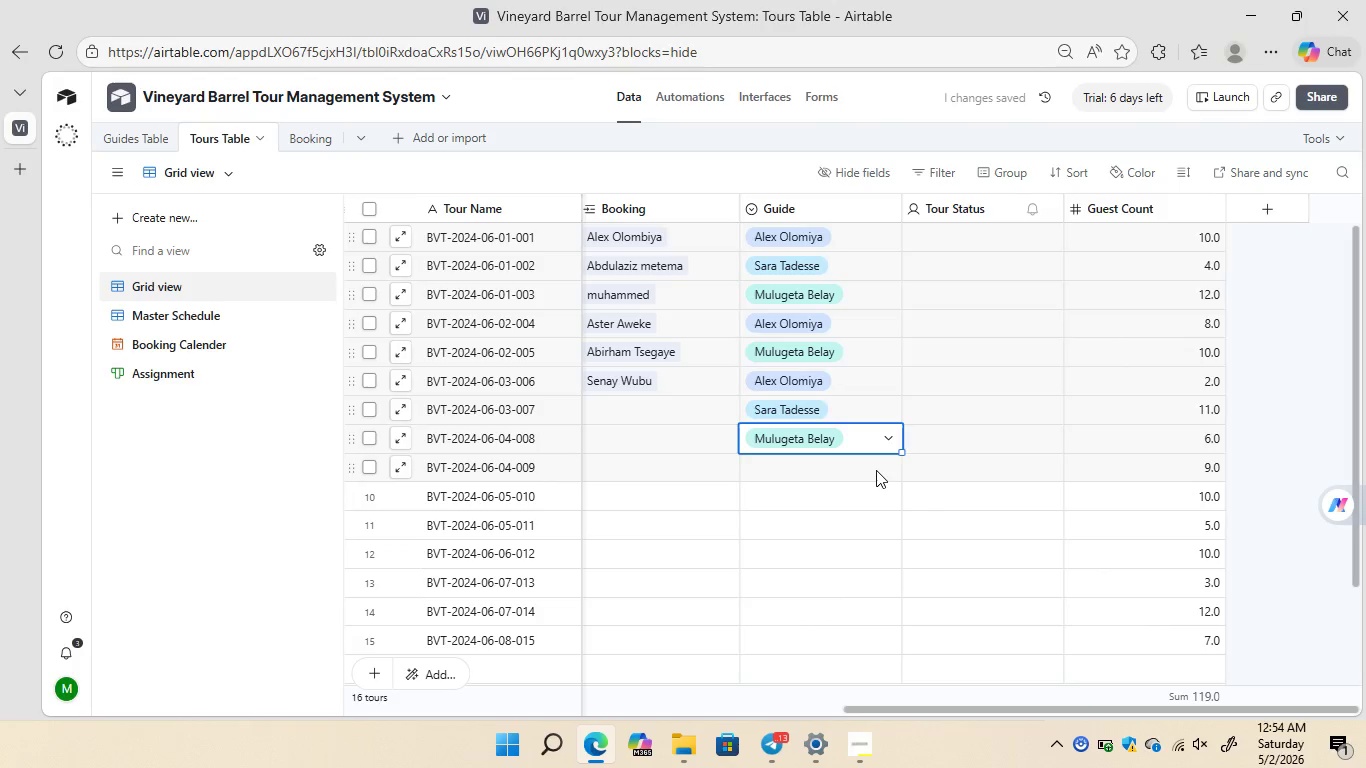 
double_click([876, 470])
 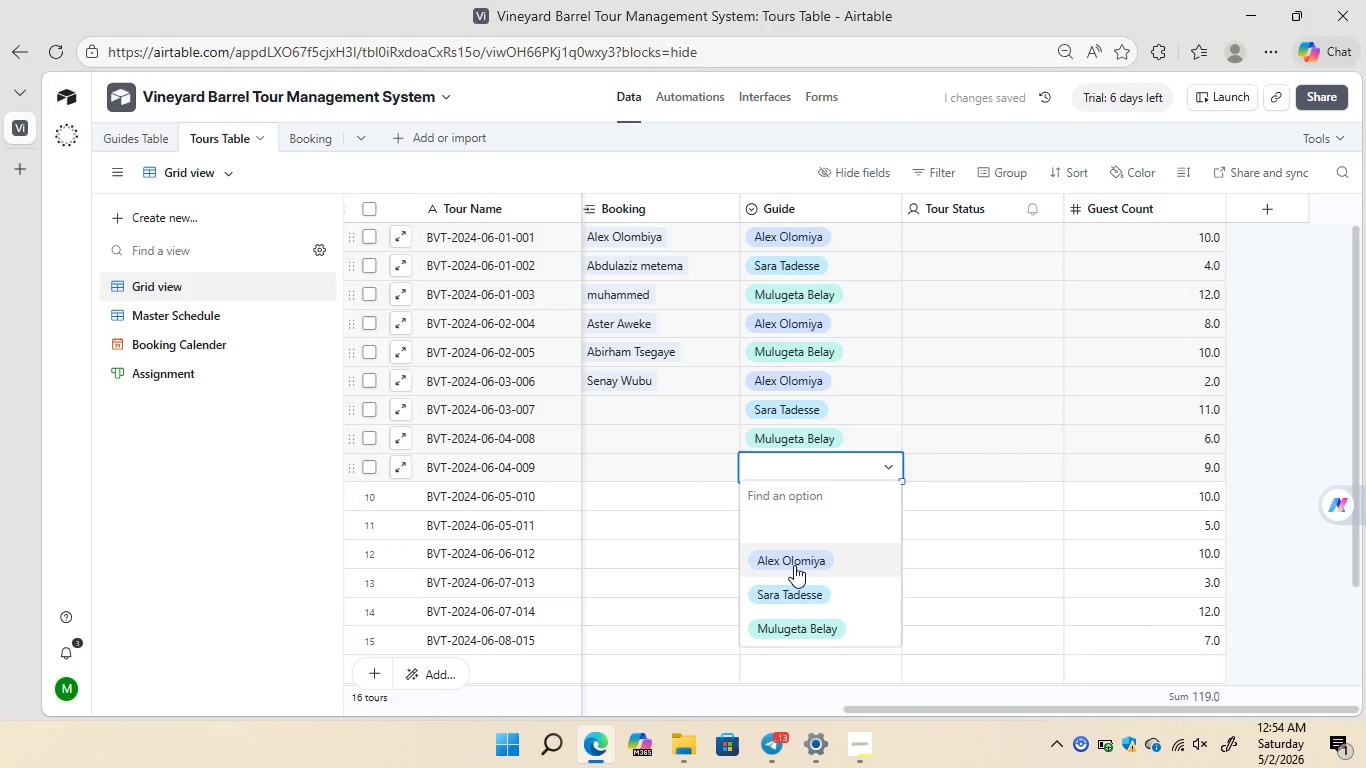 
left_click([794, 565])
 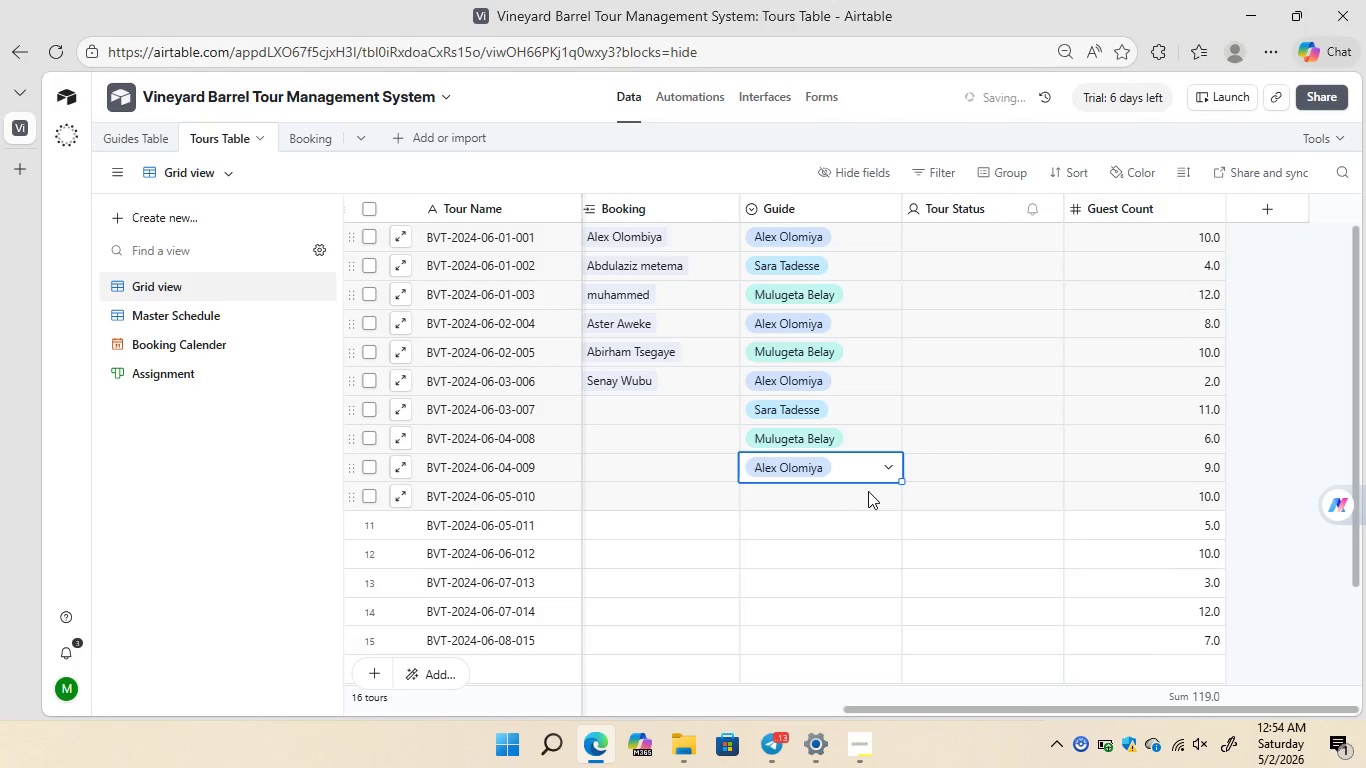 
double_click([868, 491])
 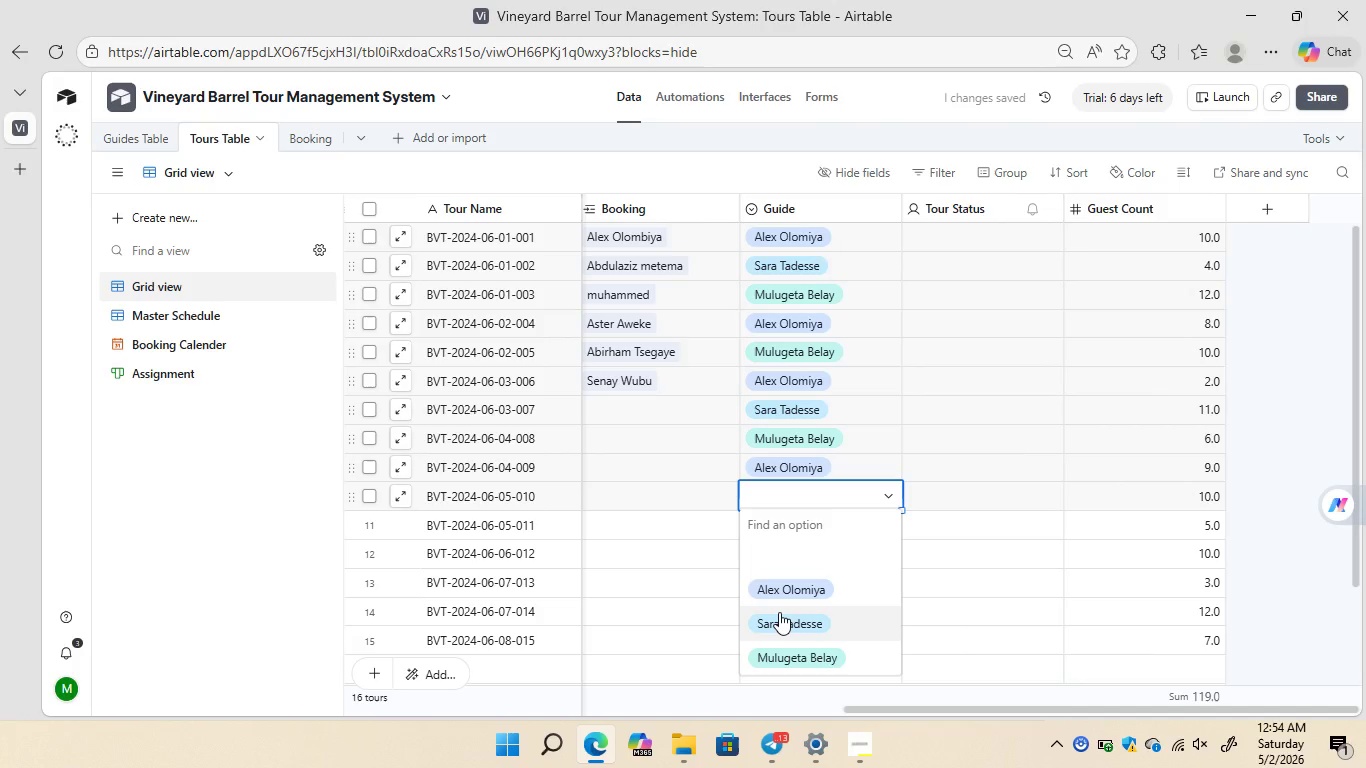 
left_click([779, 612])
 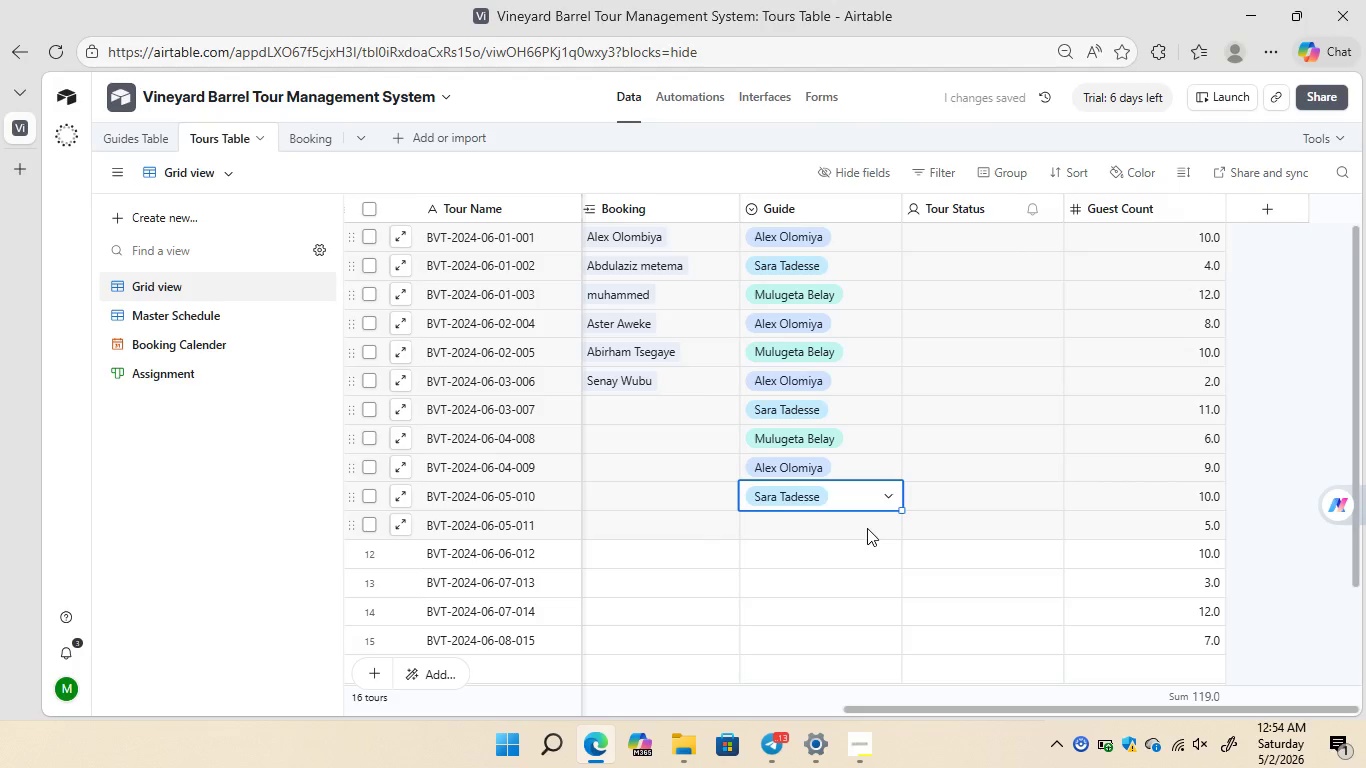 
double_click([867, 528])
 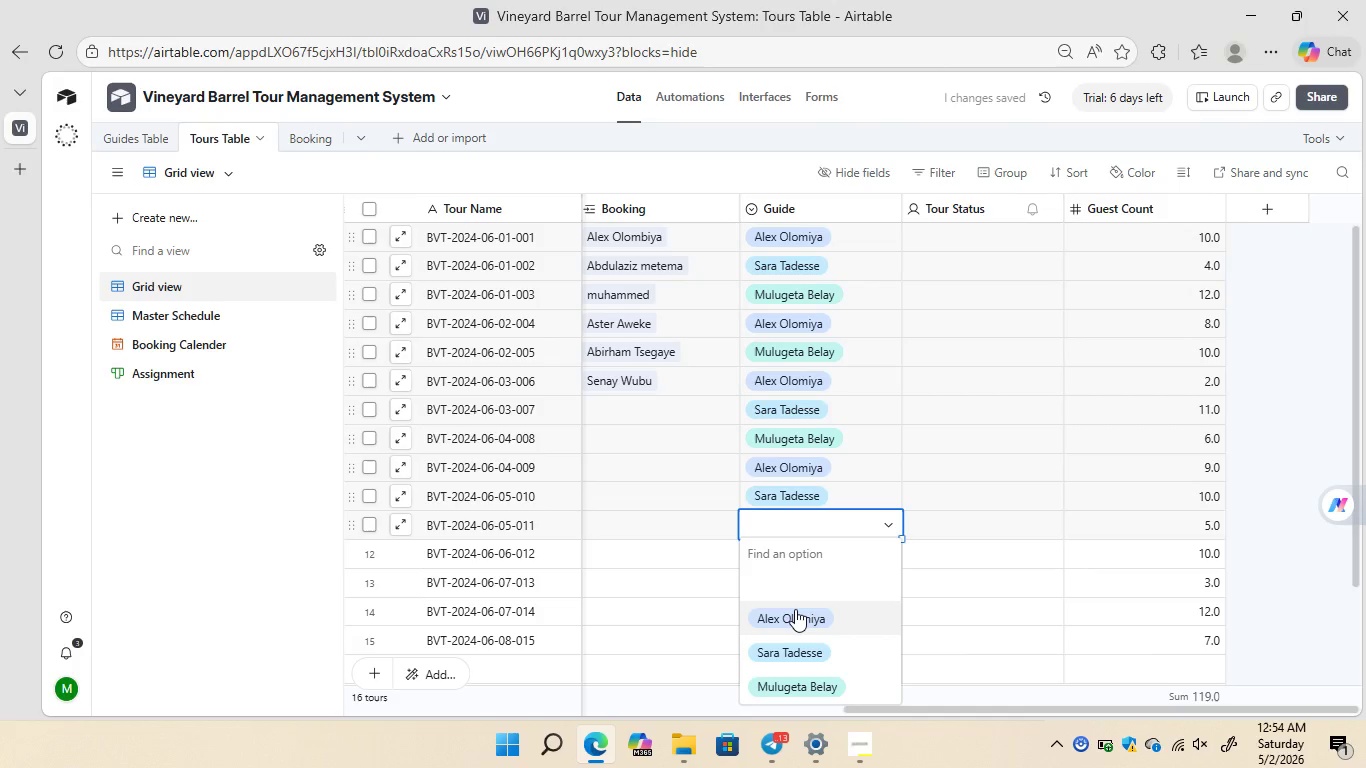 
left_click([795, 609])
 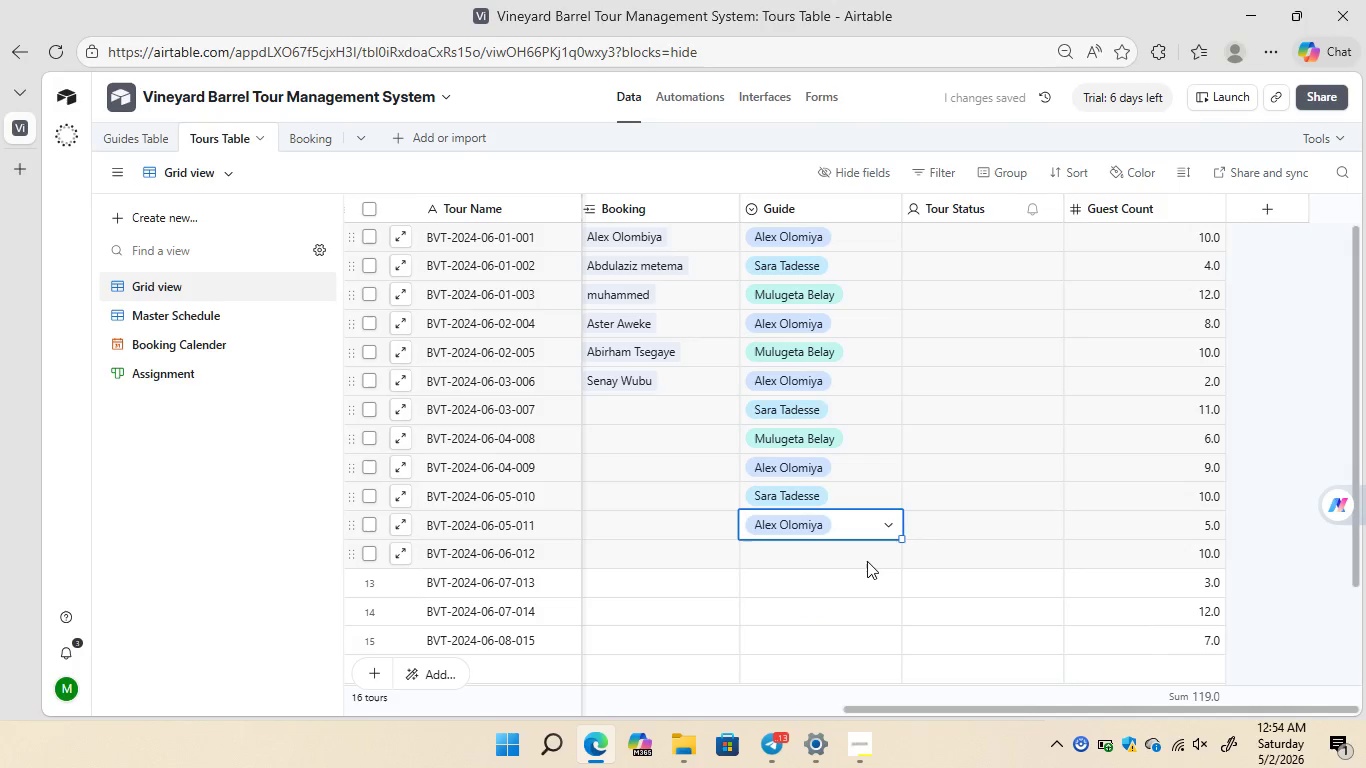 
double_click([867, 561])
 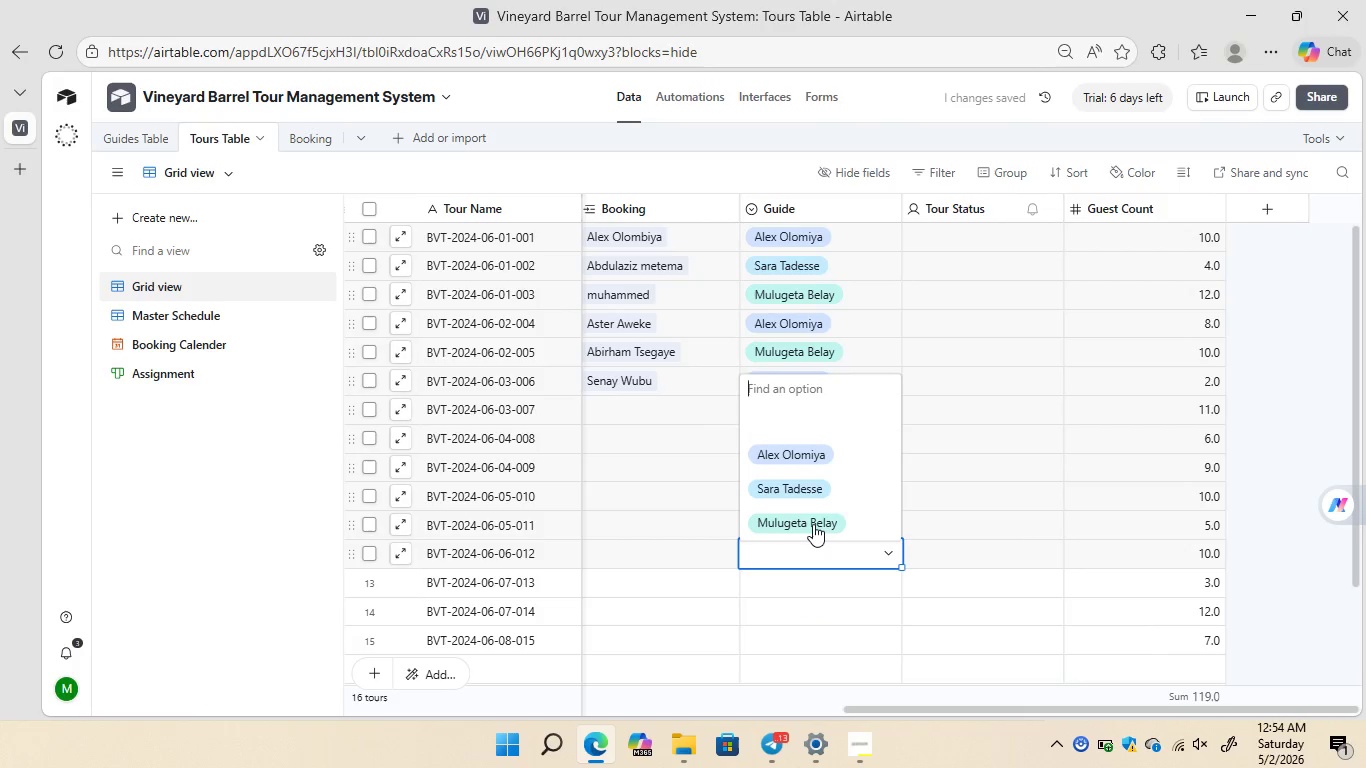 
left_click([812, 524])
 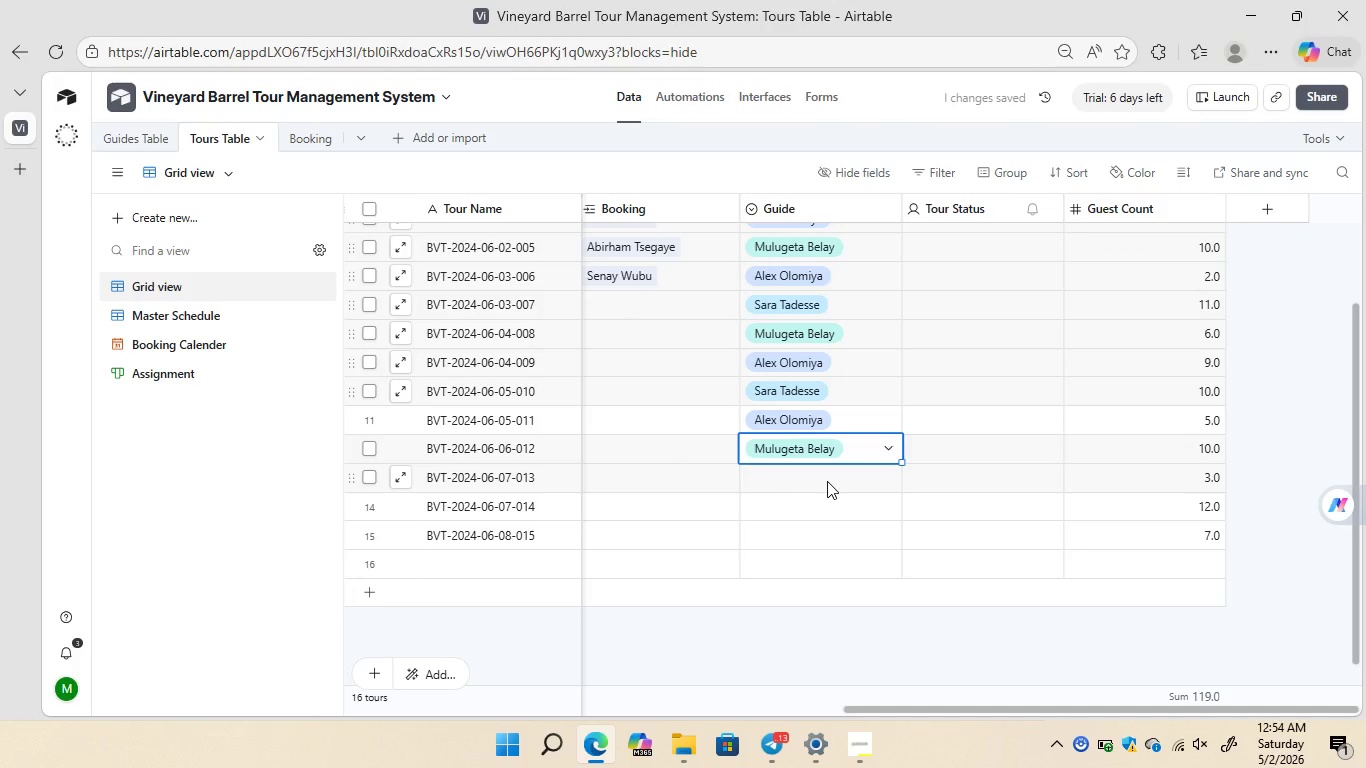 
double_click([827, 481])
 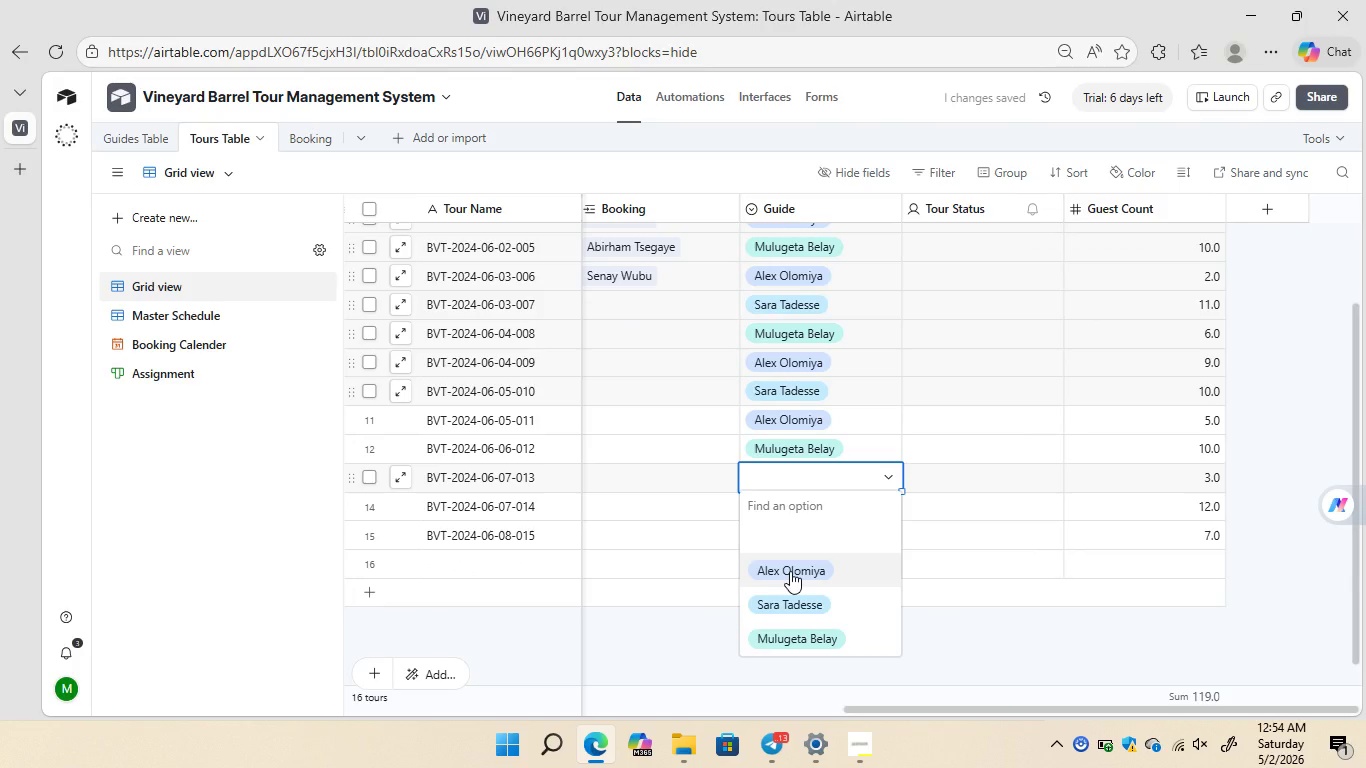 
left_click([790, 572])
 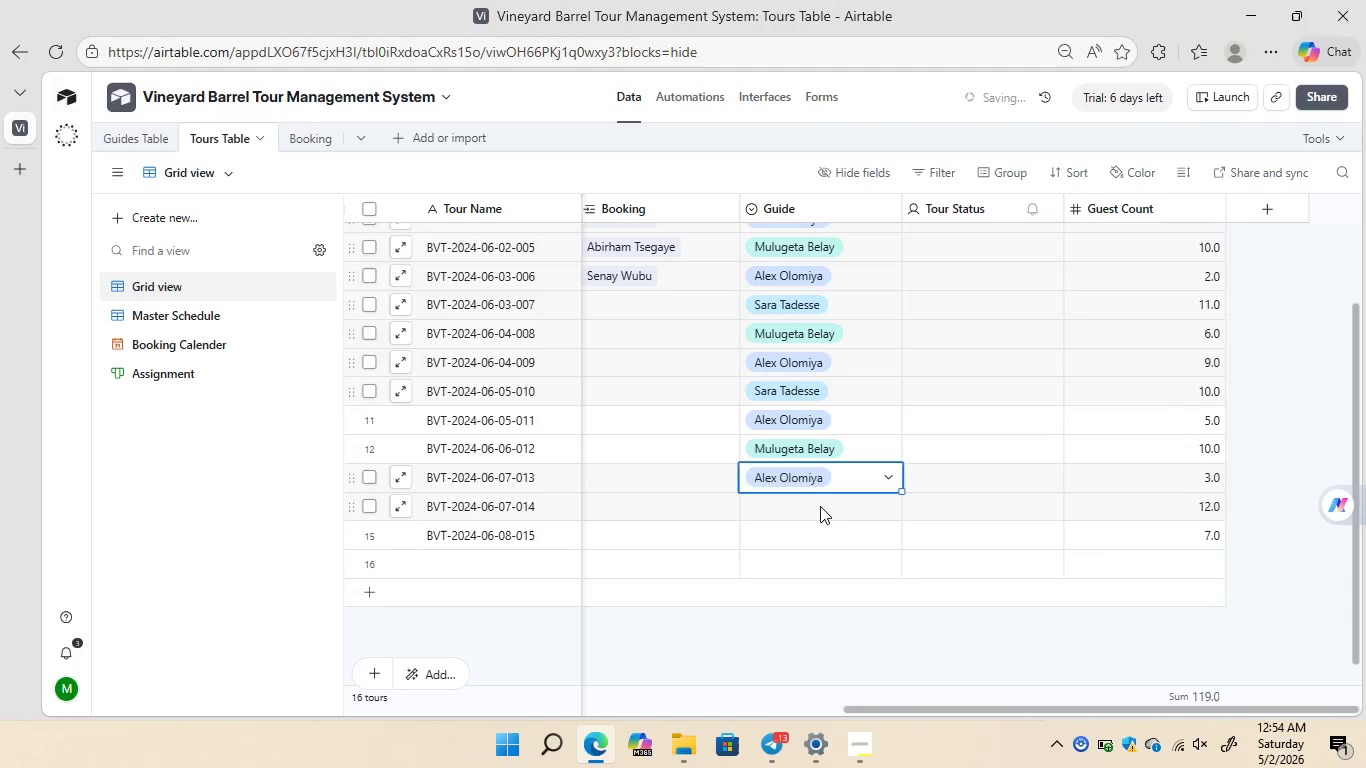 
double_click([820, 506])
 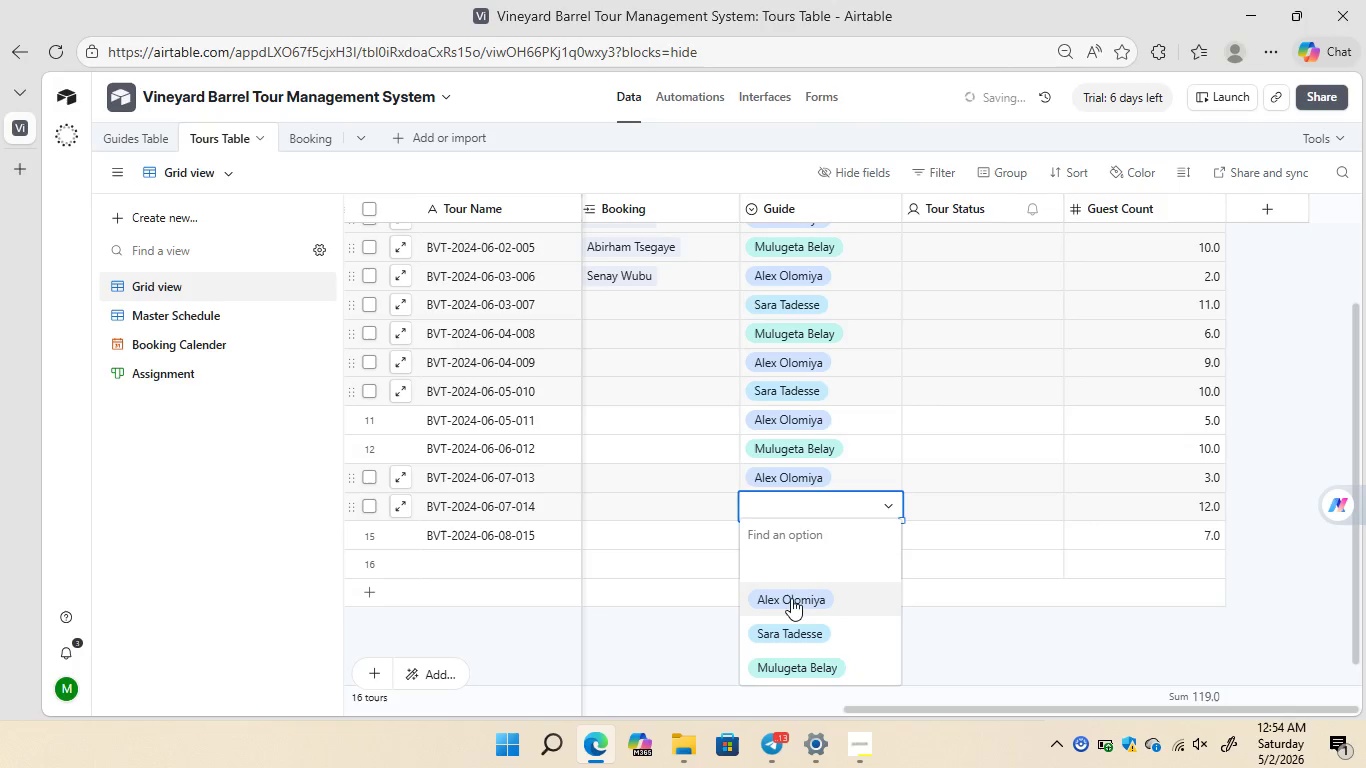 
left_click([791, 598])
 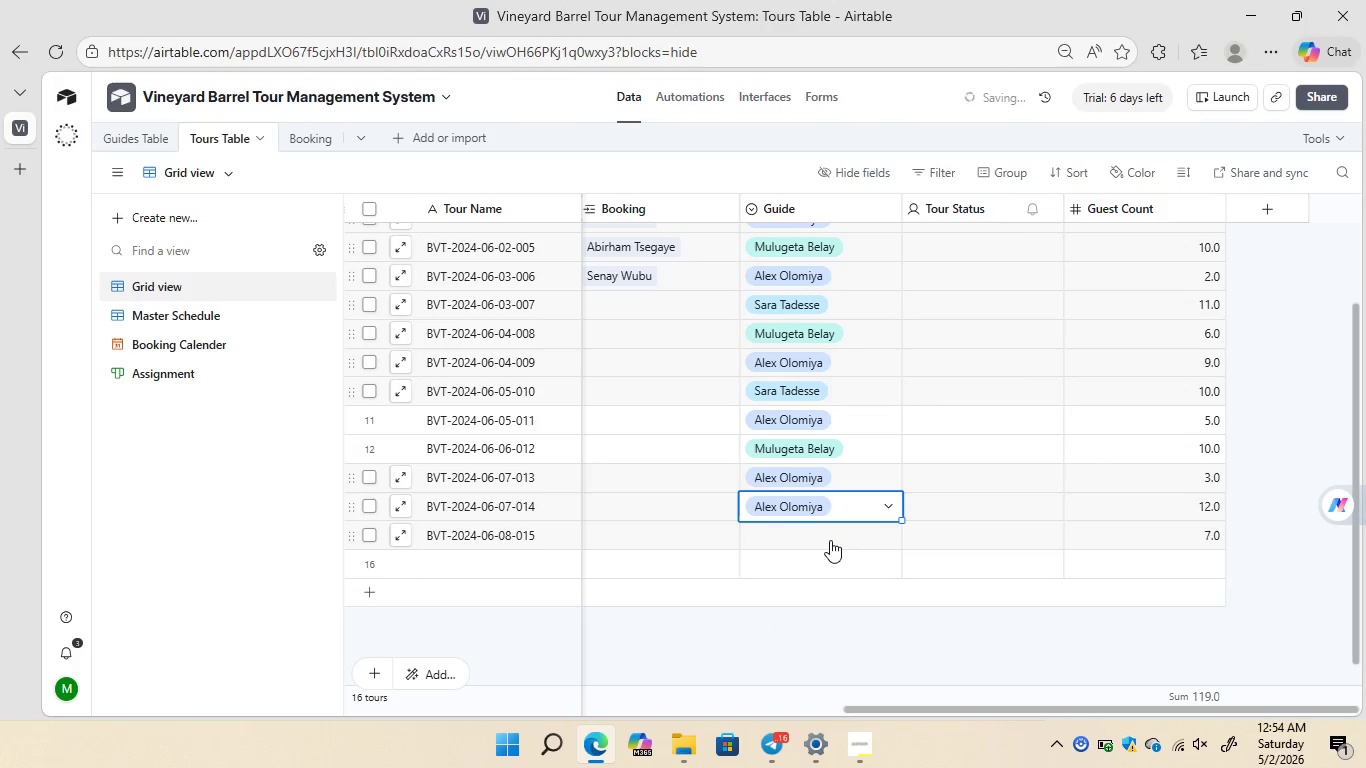 
double_click([830, 540])
 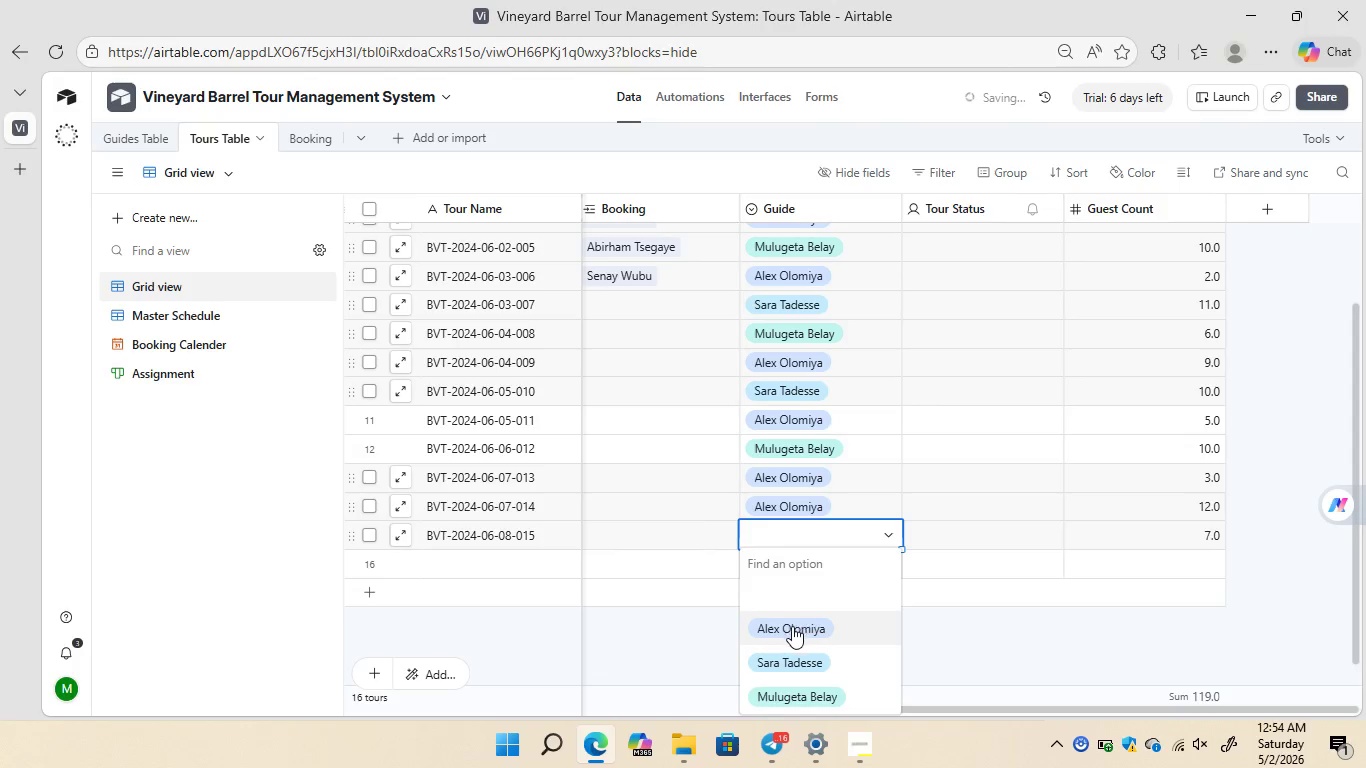 